 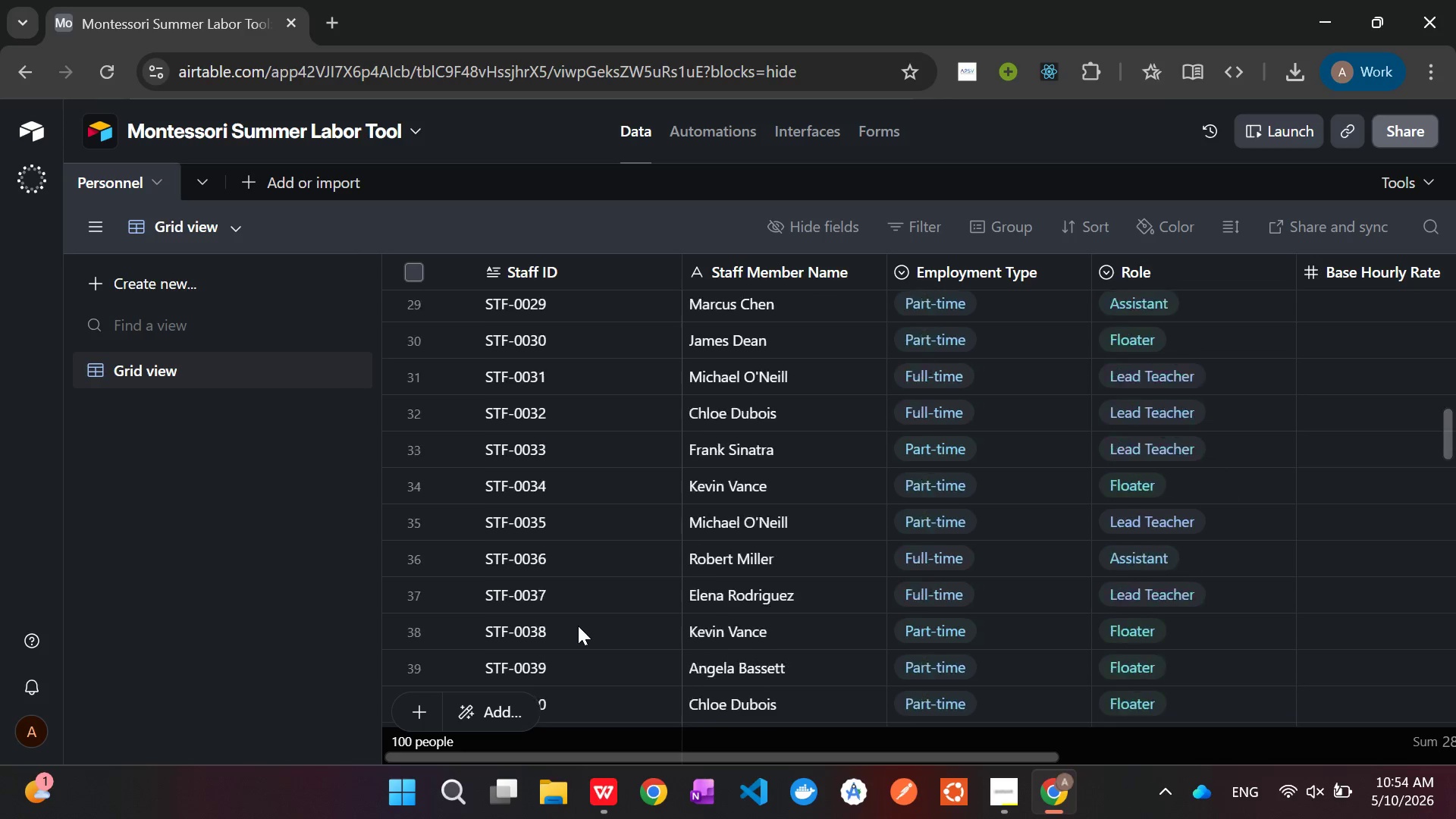 
scroll: coordinate [578, 626], scroll_direction: up, amount: 2.0
 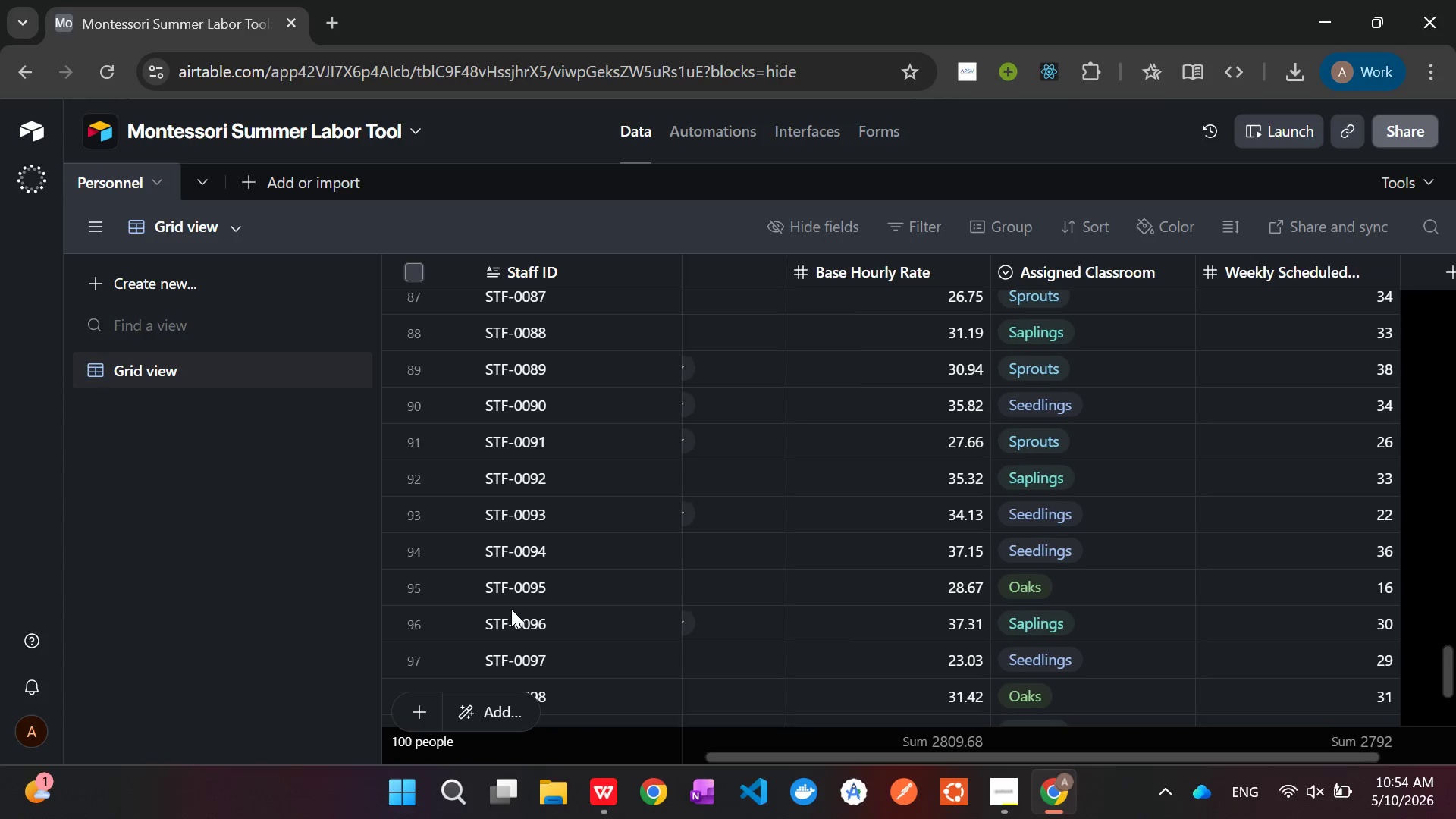 
wait(28.63)
 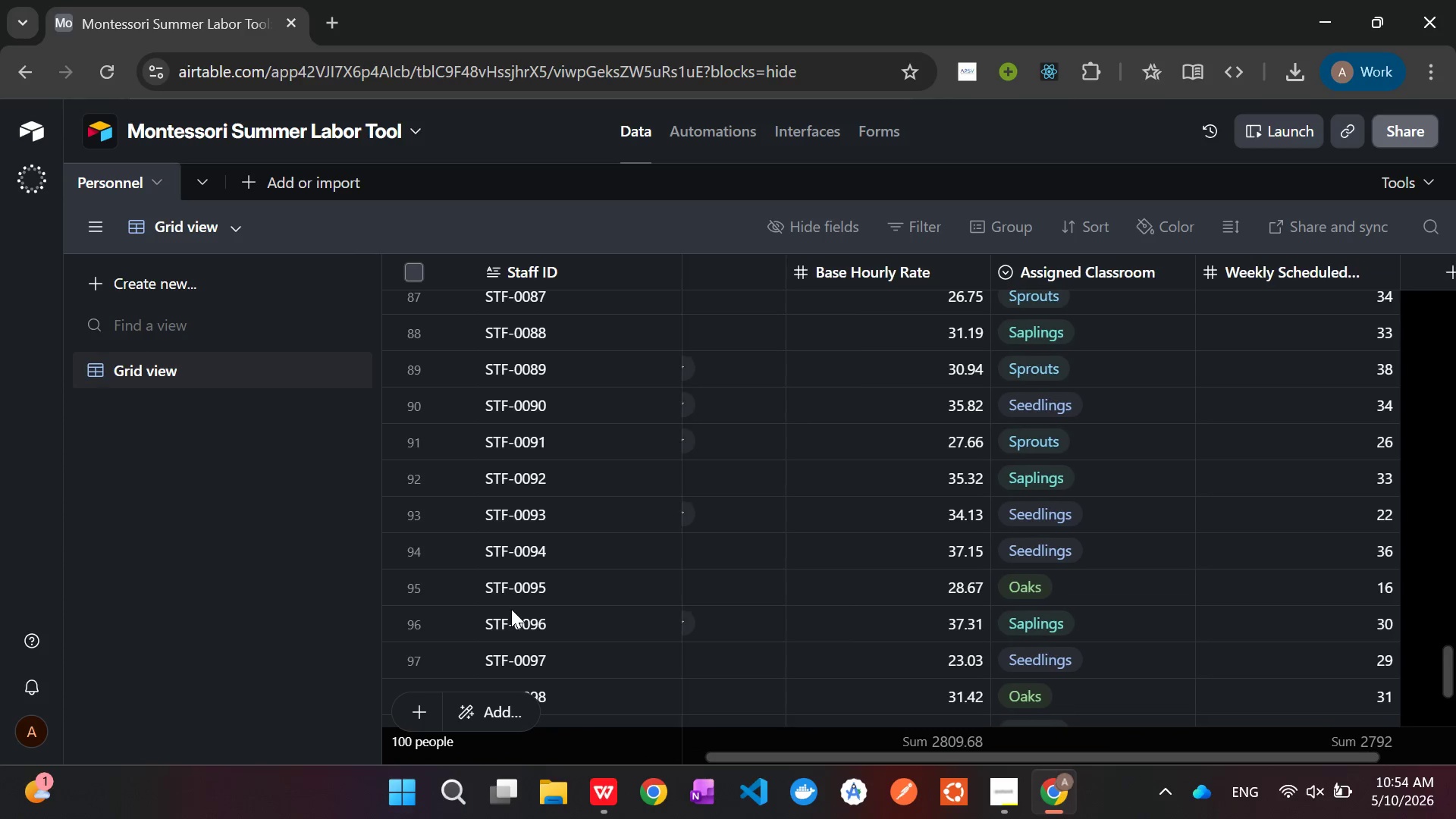 
left_click([1062, 789])
 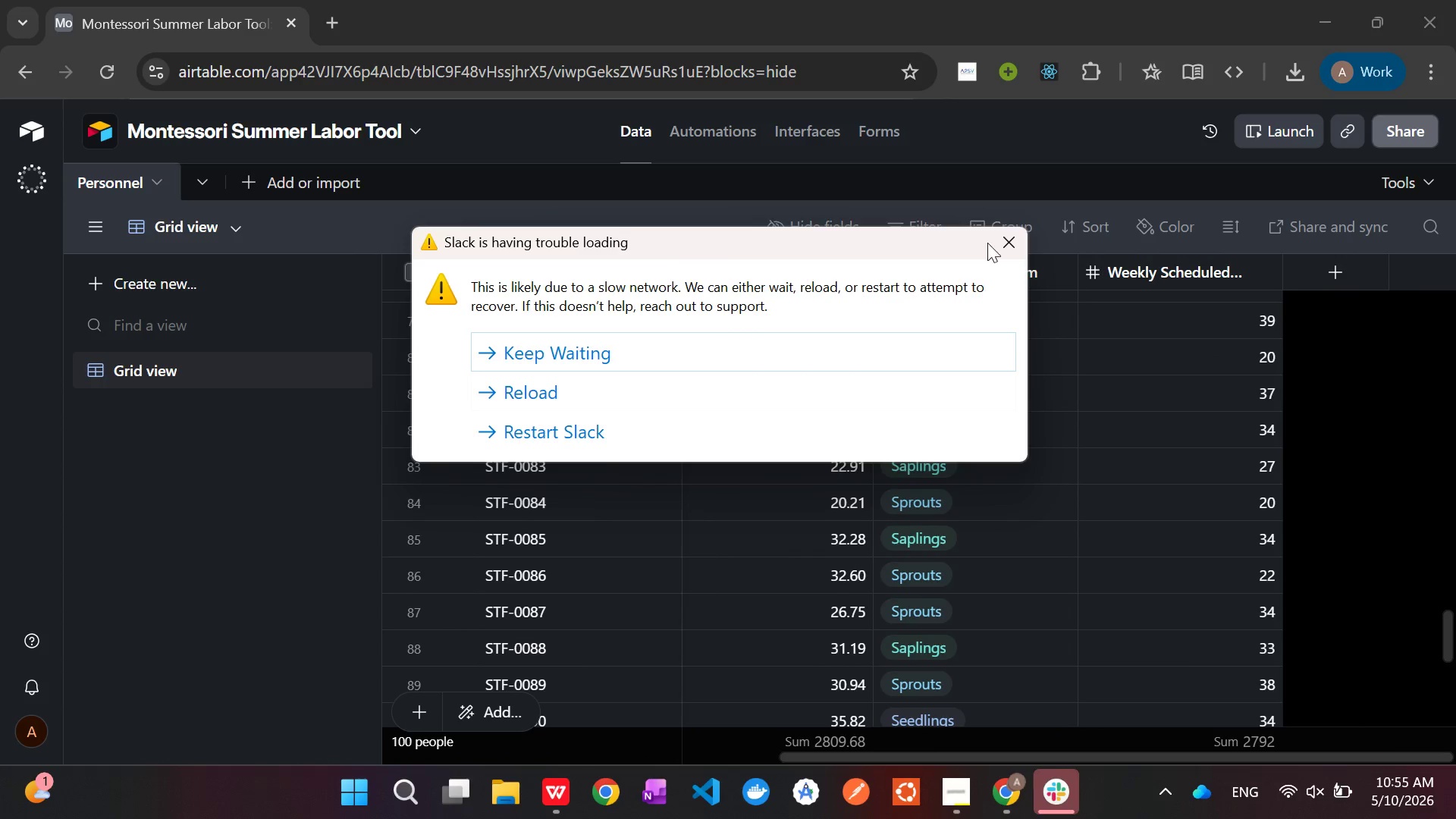 
left_click([1004, 246])
 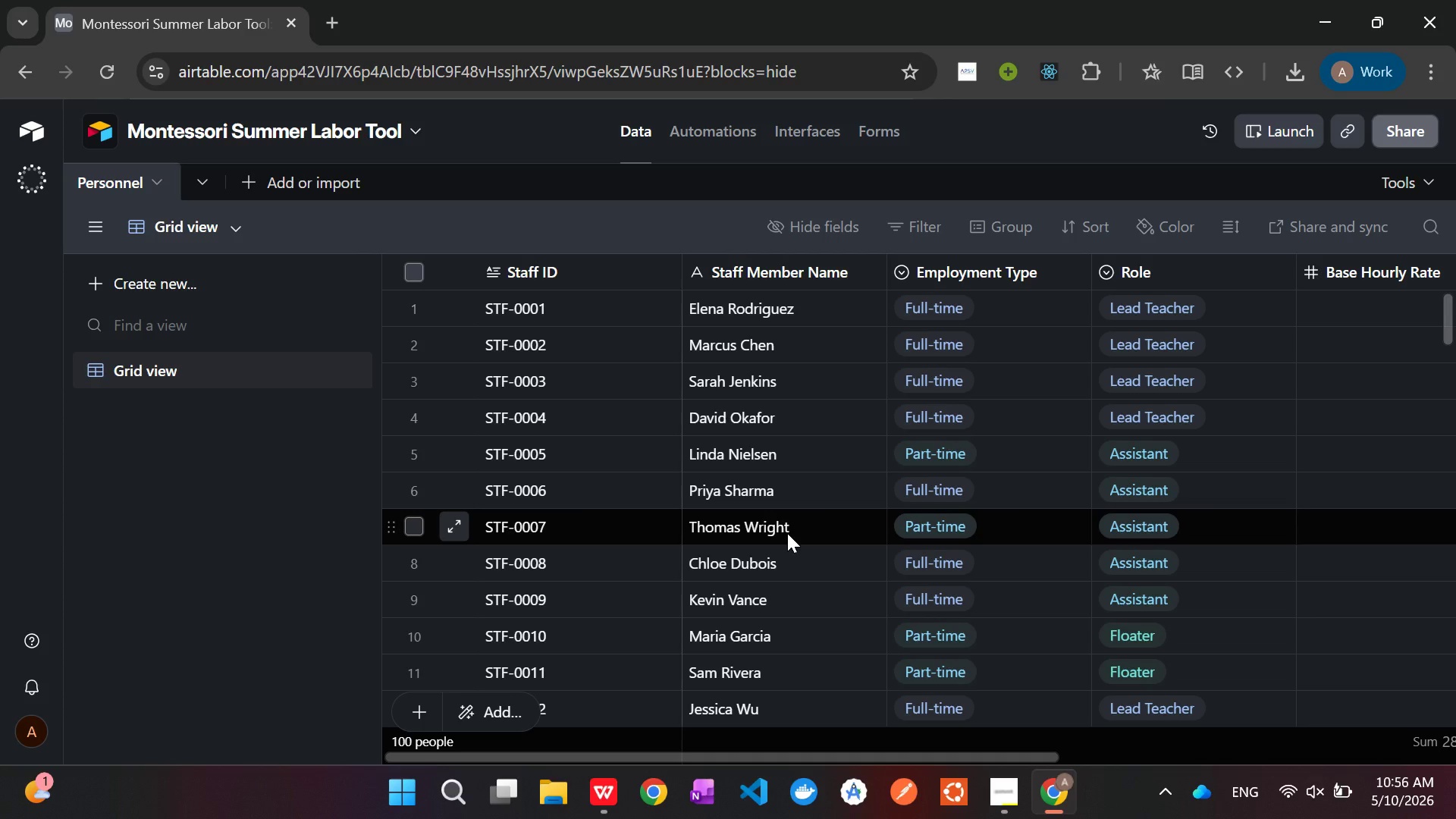 
wait(109.36)
 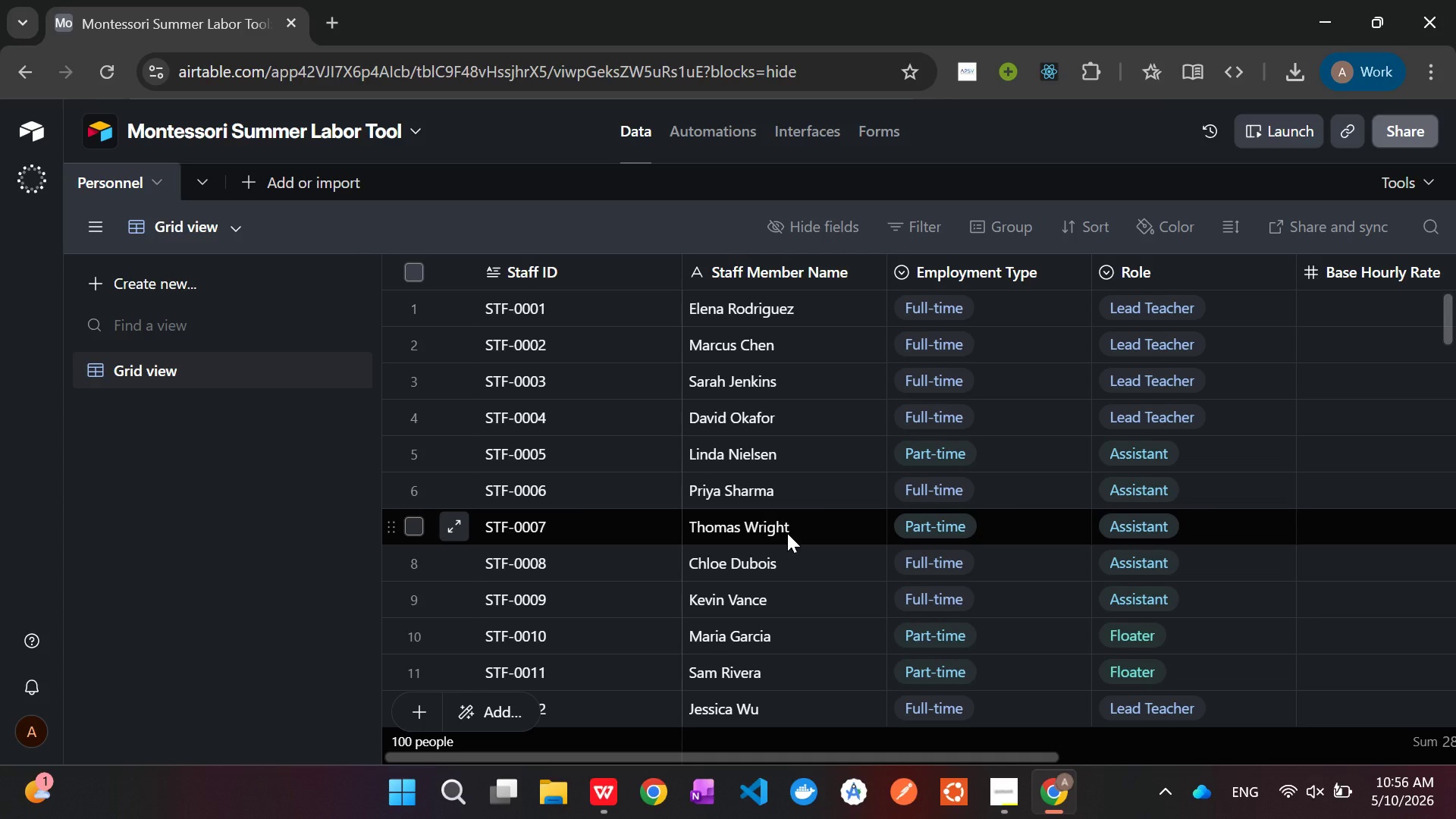 
left_click([962, 303])
 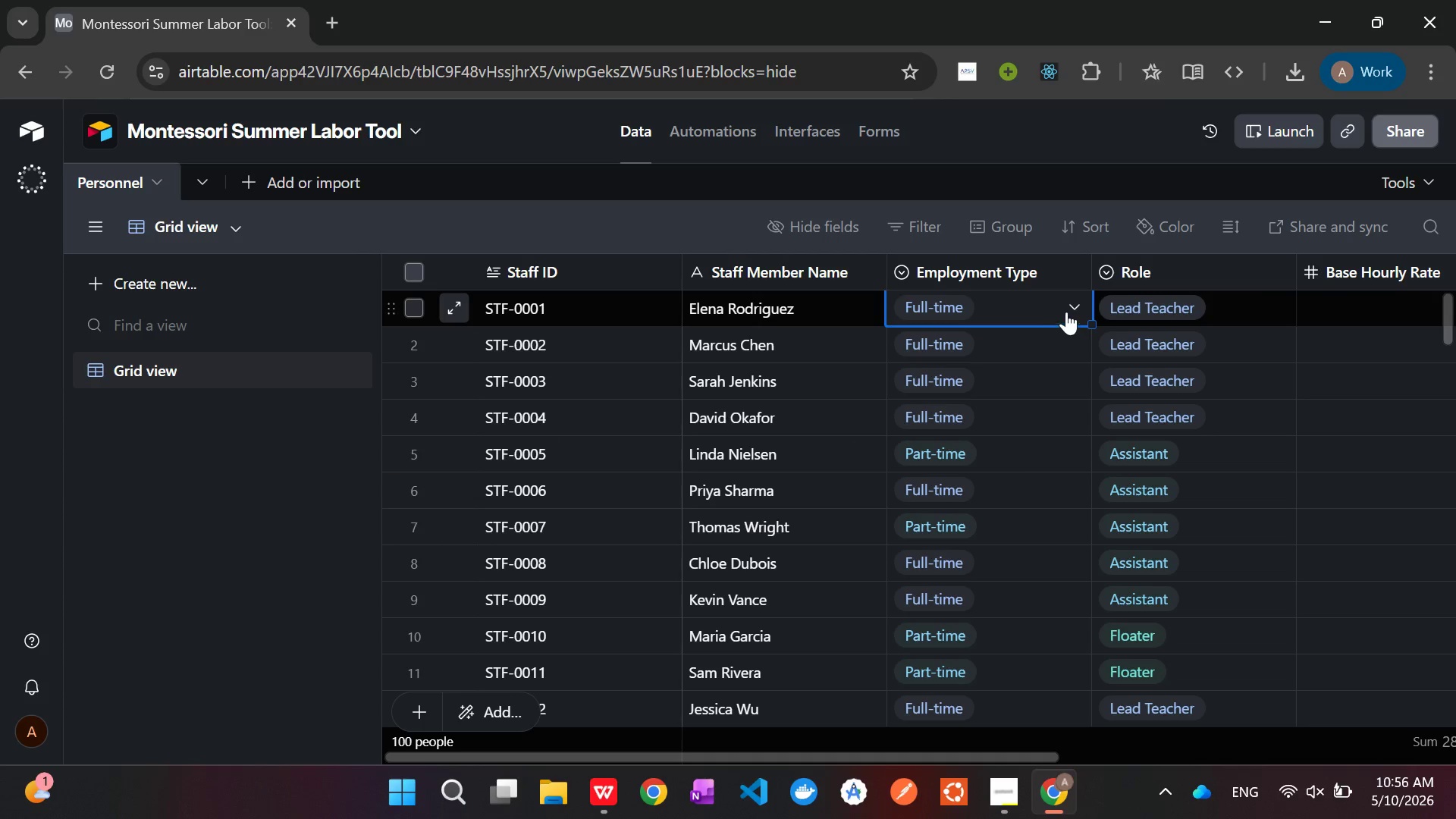 
left_click([1068, 306])
 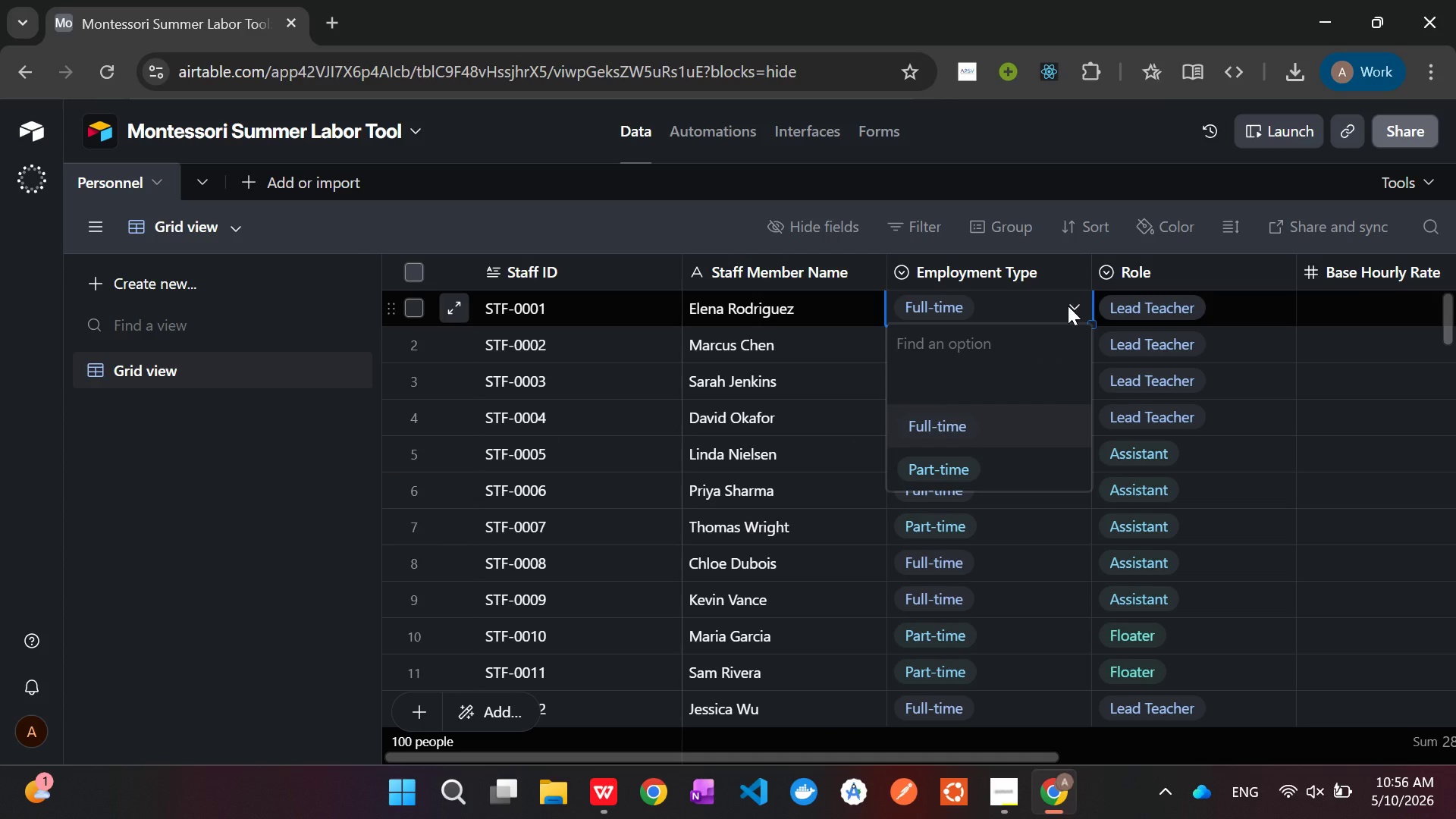 
left_click([1068, 306])
 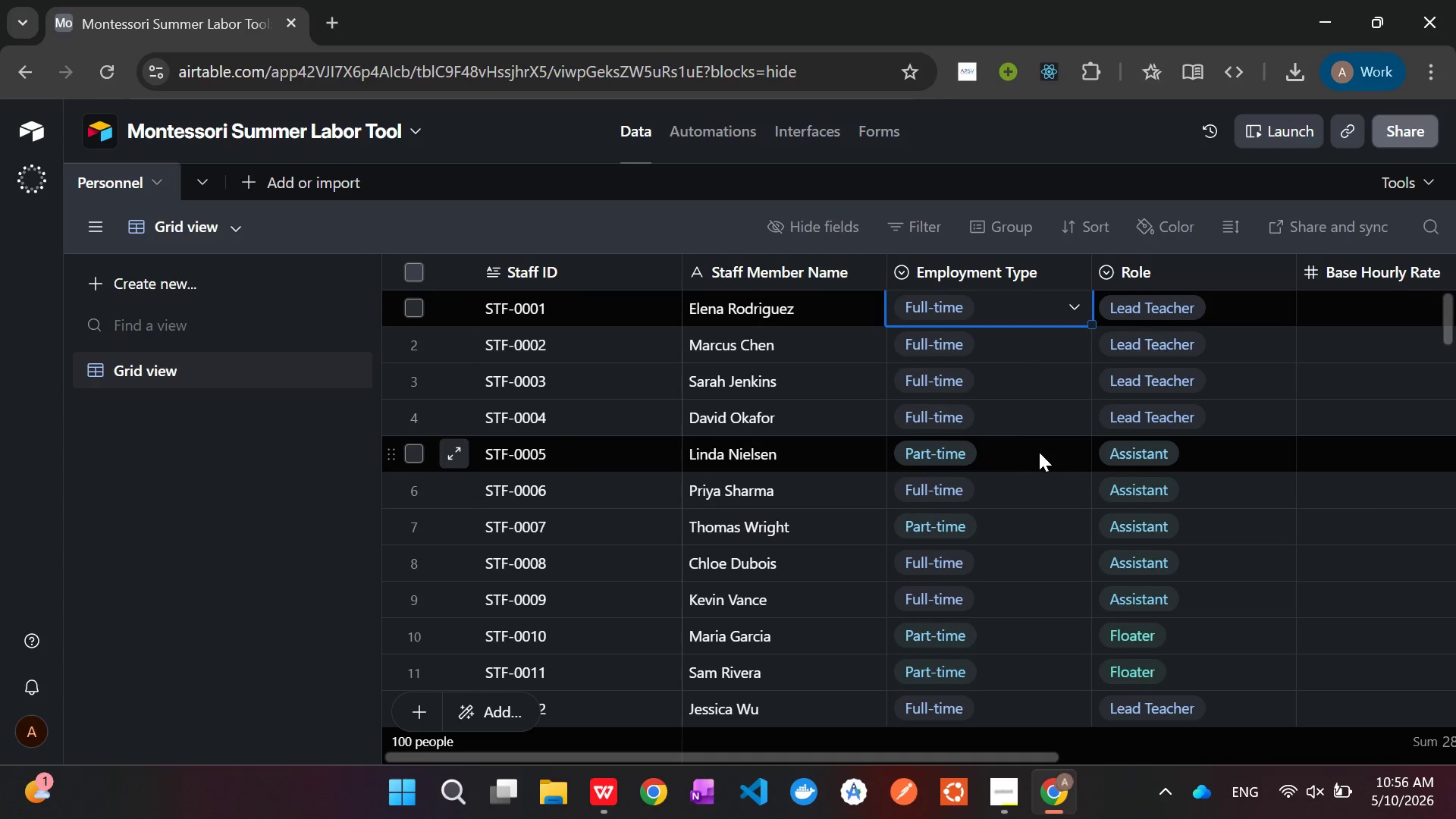 
left_click([1056, 444])
 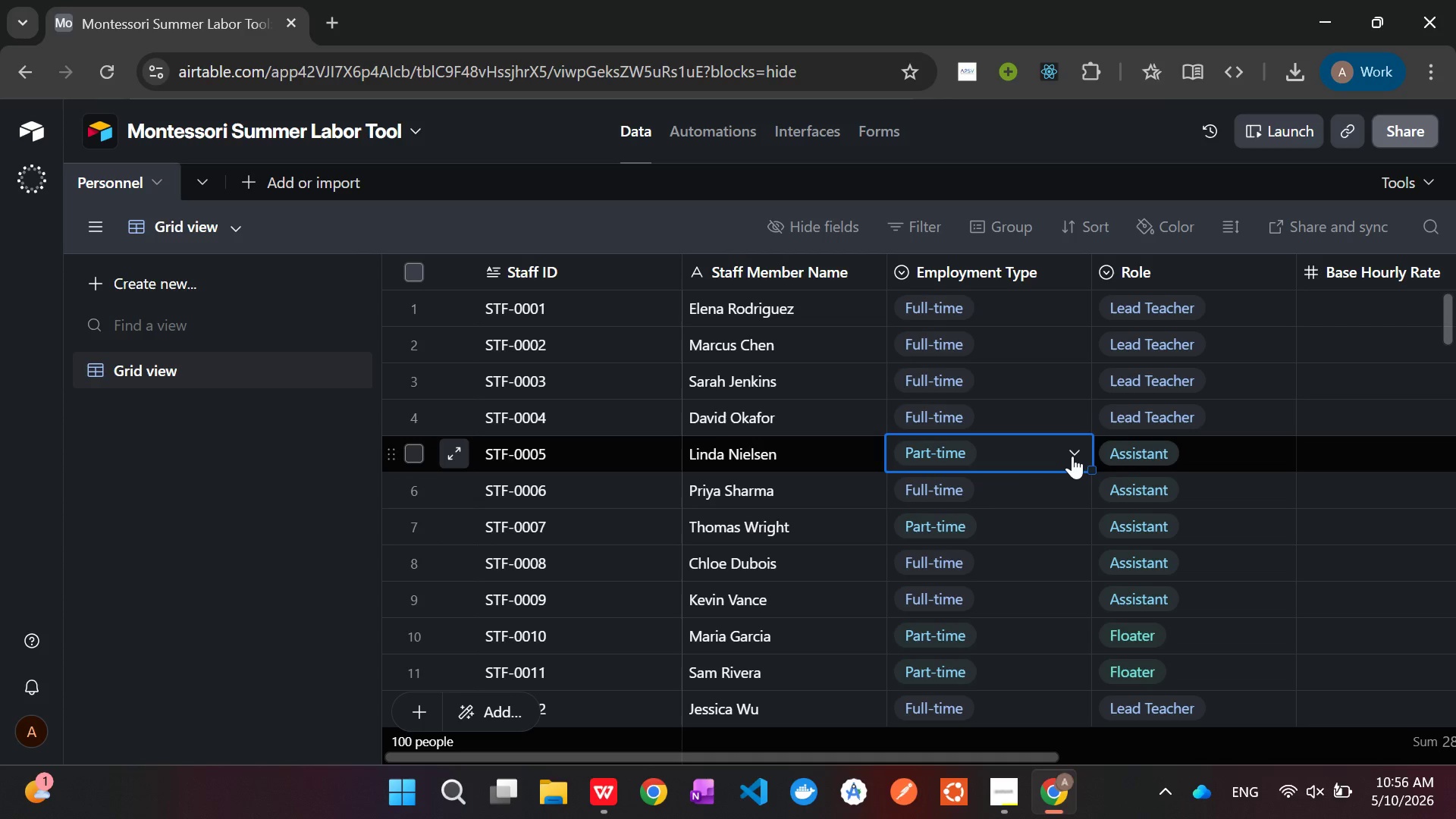 
left_click([1072, 456])
 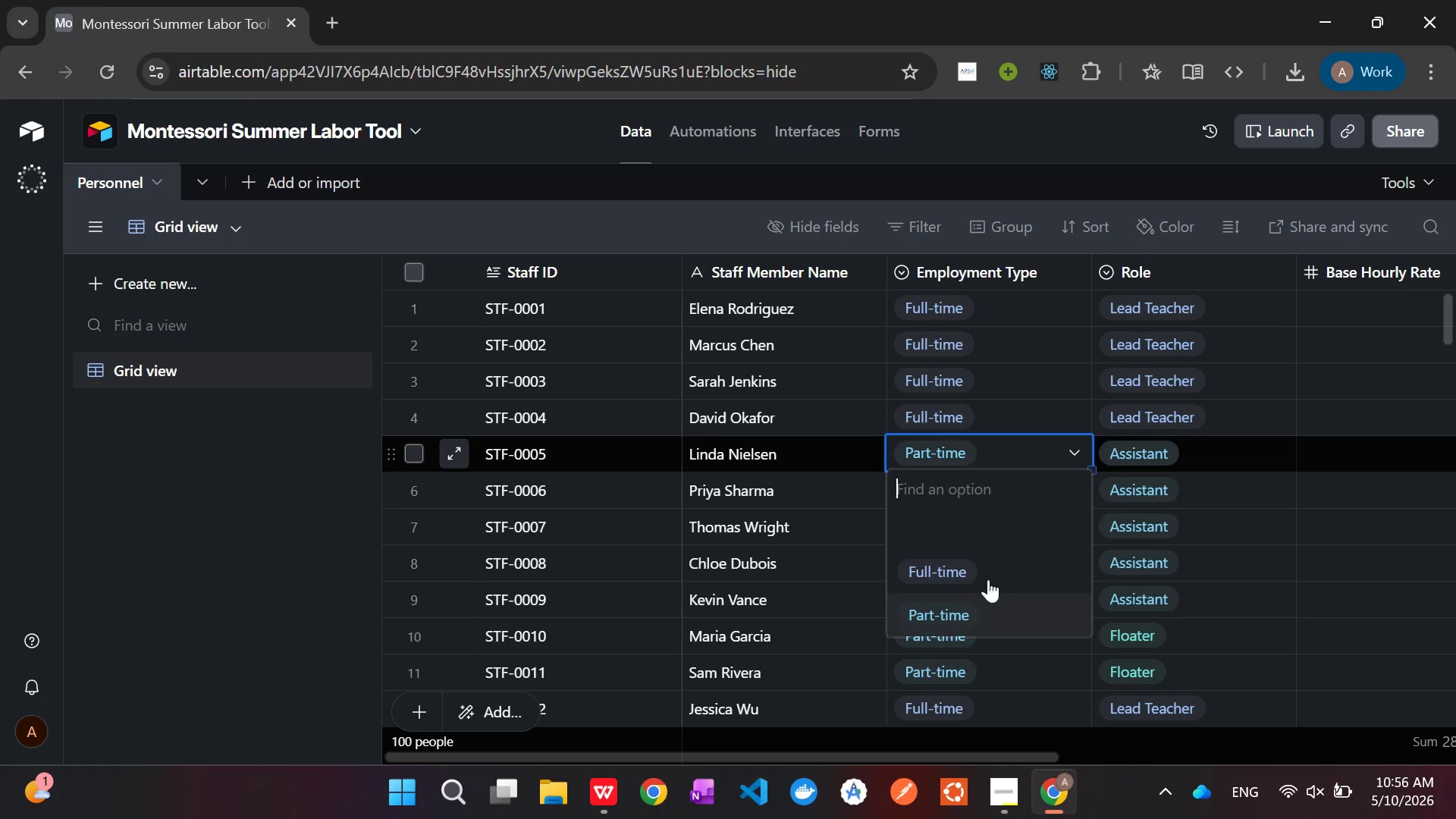 
left_click([998, 181])
 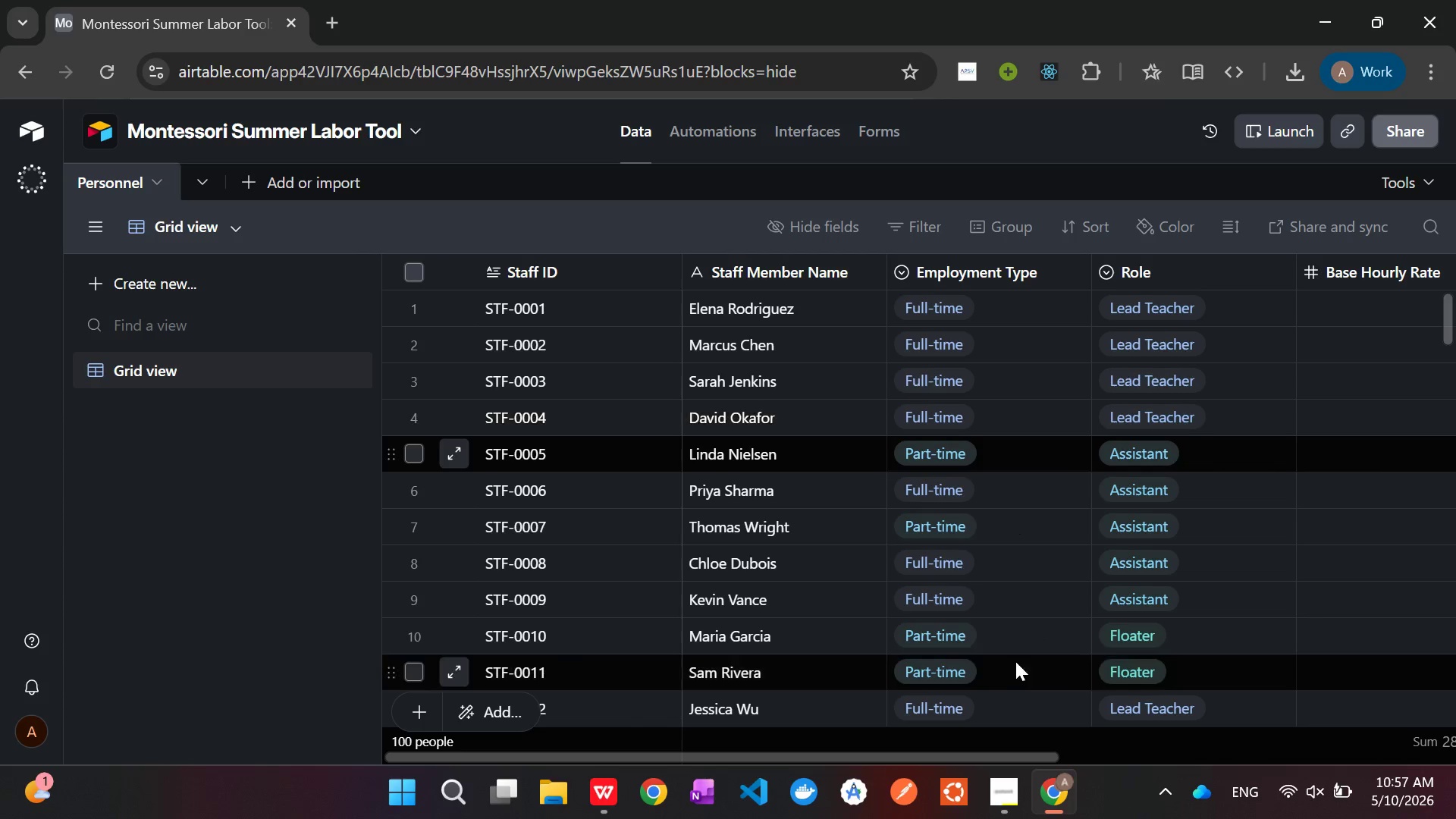 
scroll: coordinate [1008, 657], scroll_direction: up, amount: 9.0
 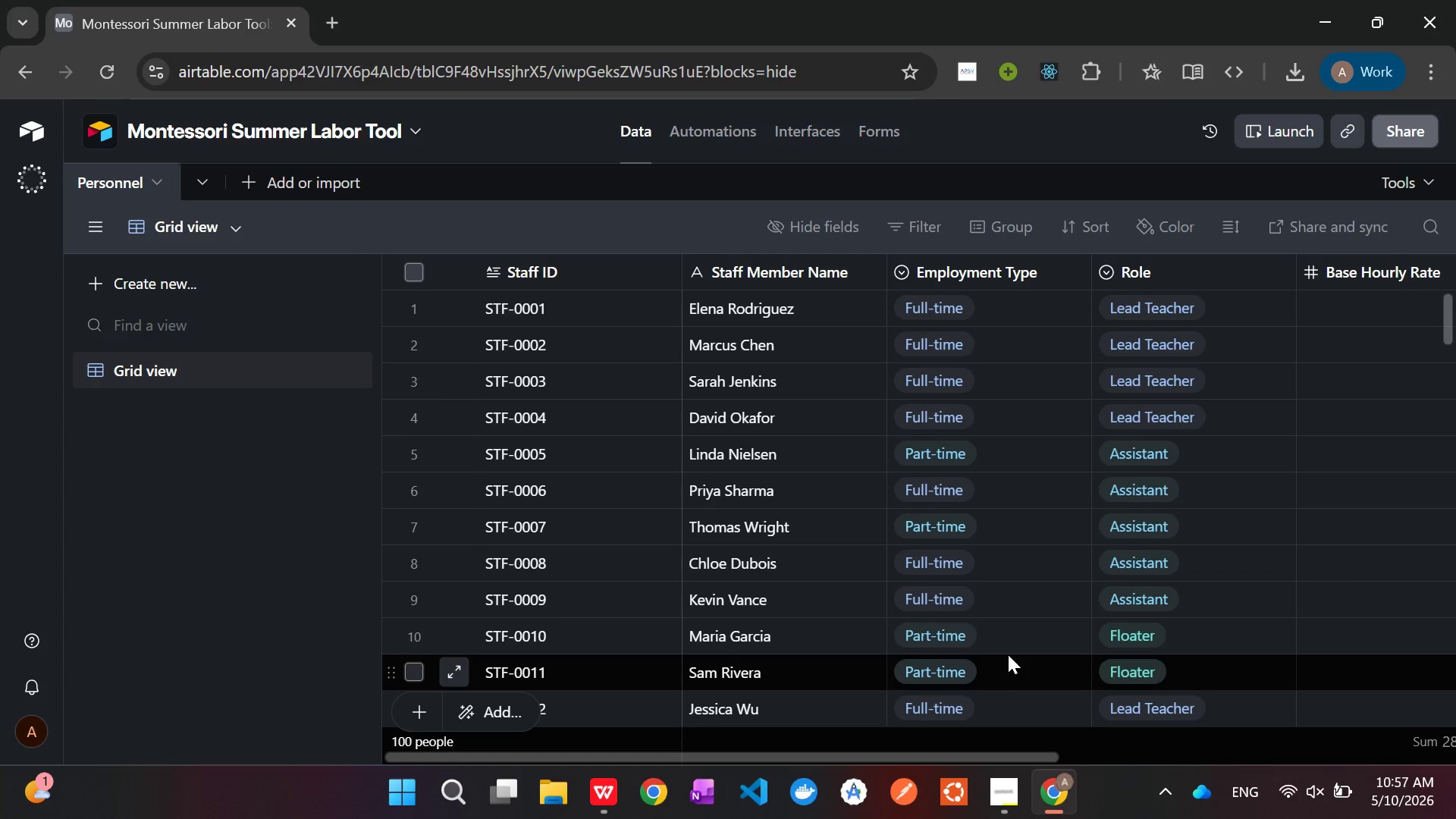 
wait(5.9)
 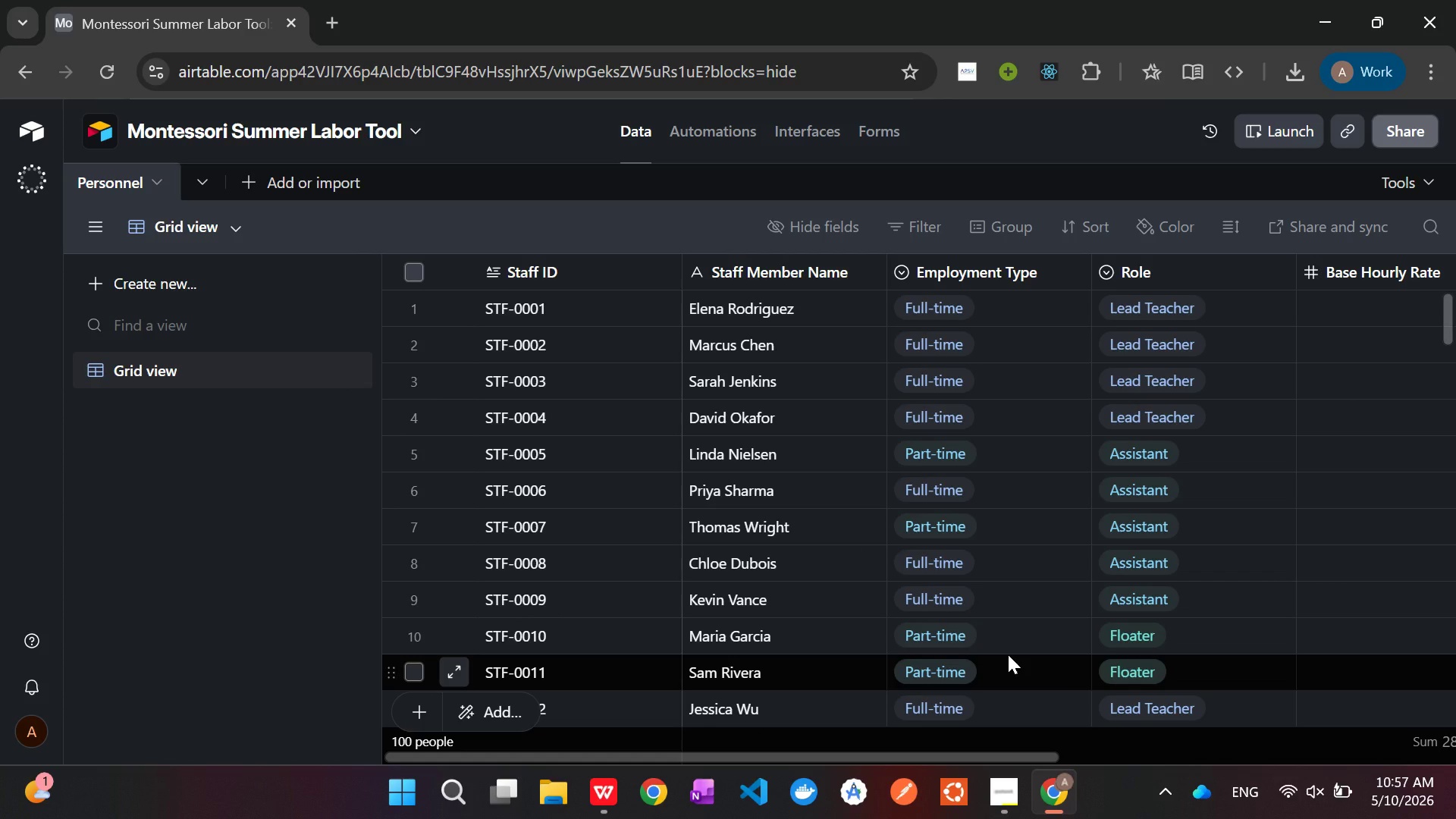 
left_click([1227, 312])
 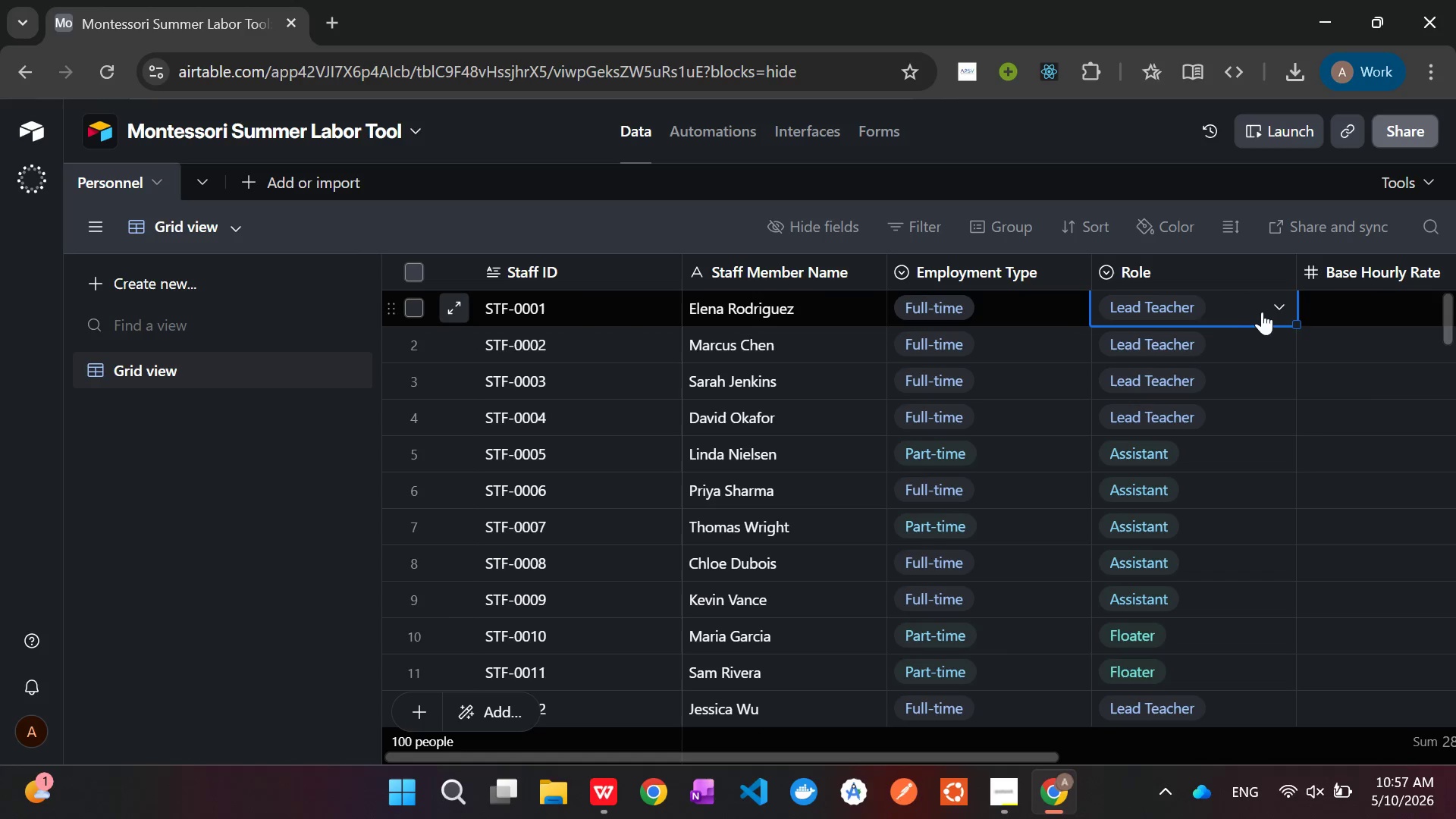 
left_click([1265, 311])
 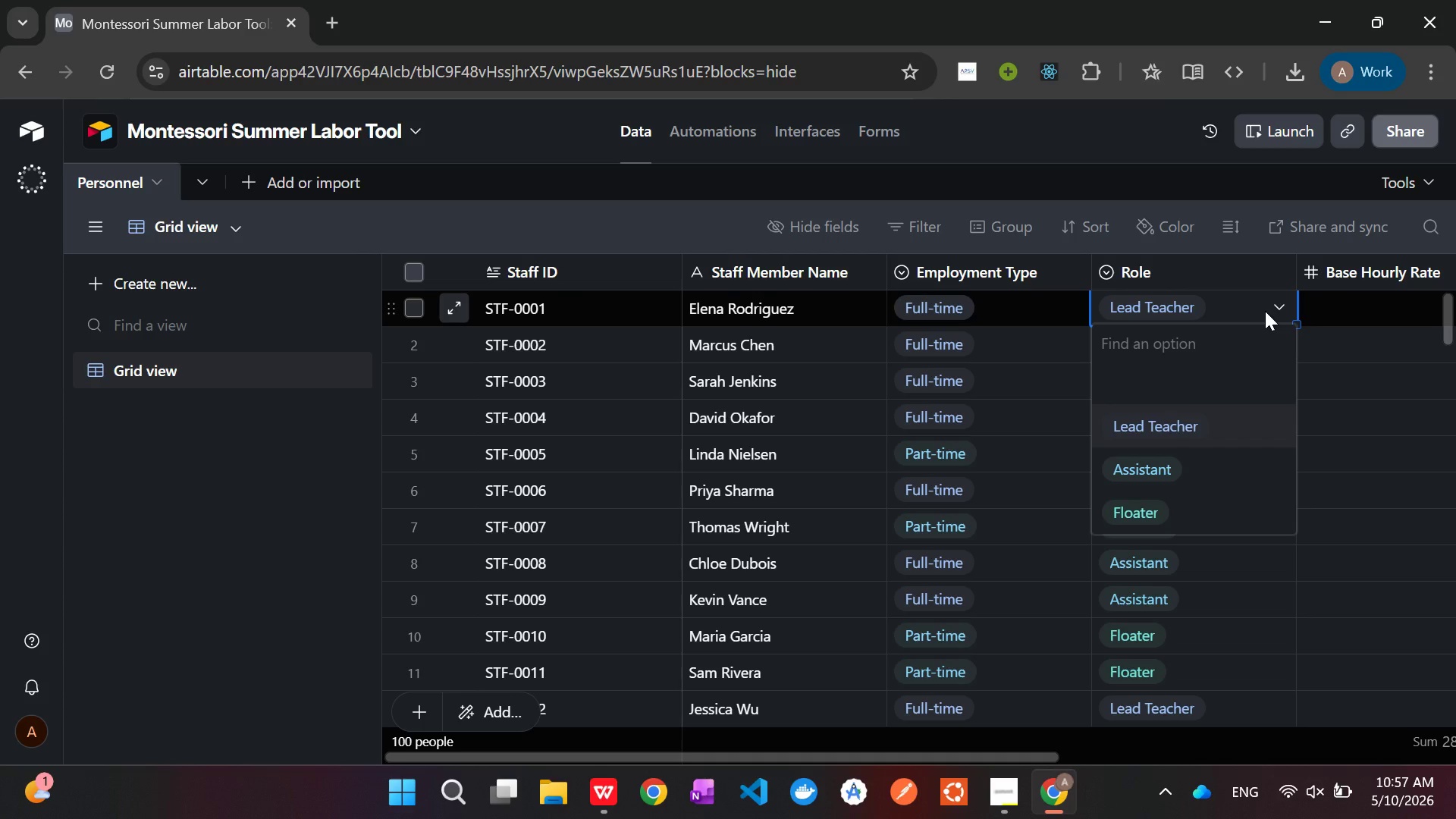 
left_click([1265, 311])
 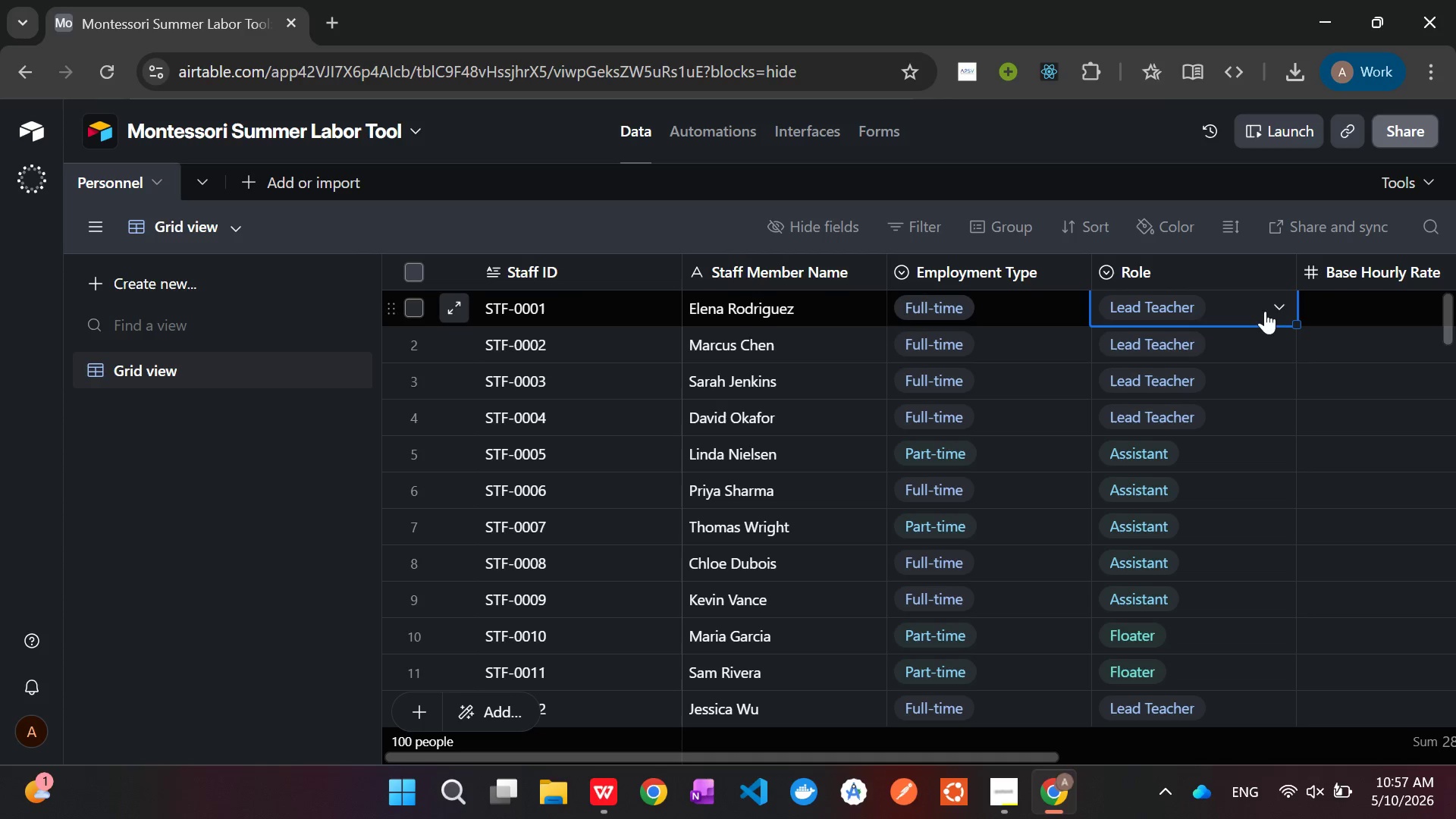 
left_click([1197, 453])
 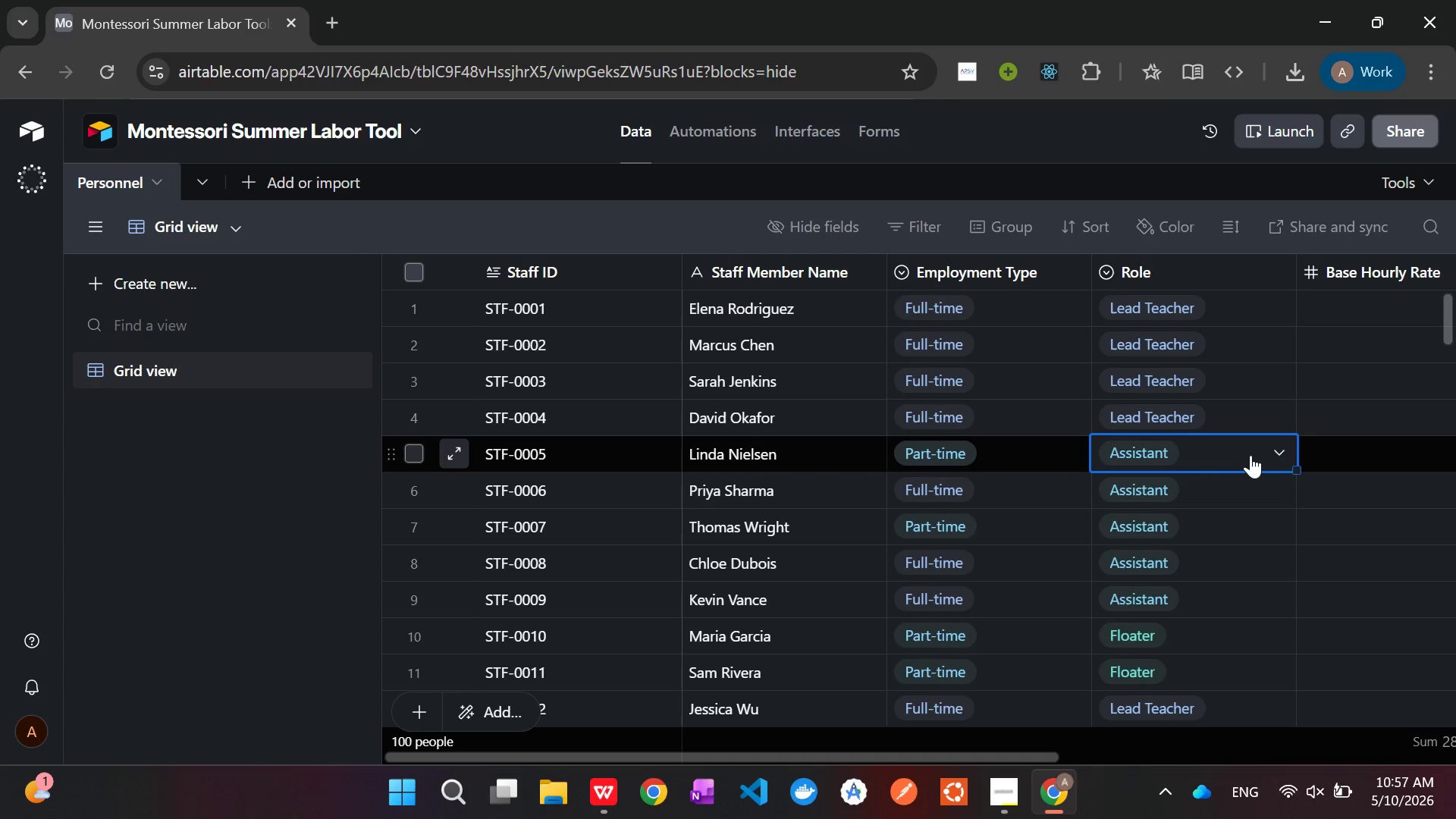 
left_click([1266, 452])
 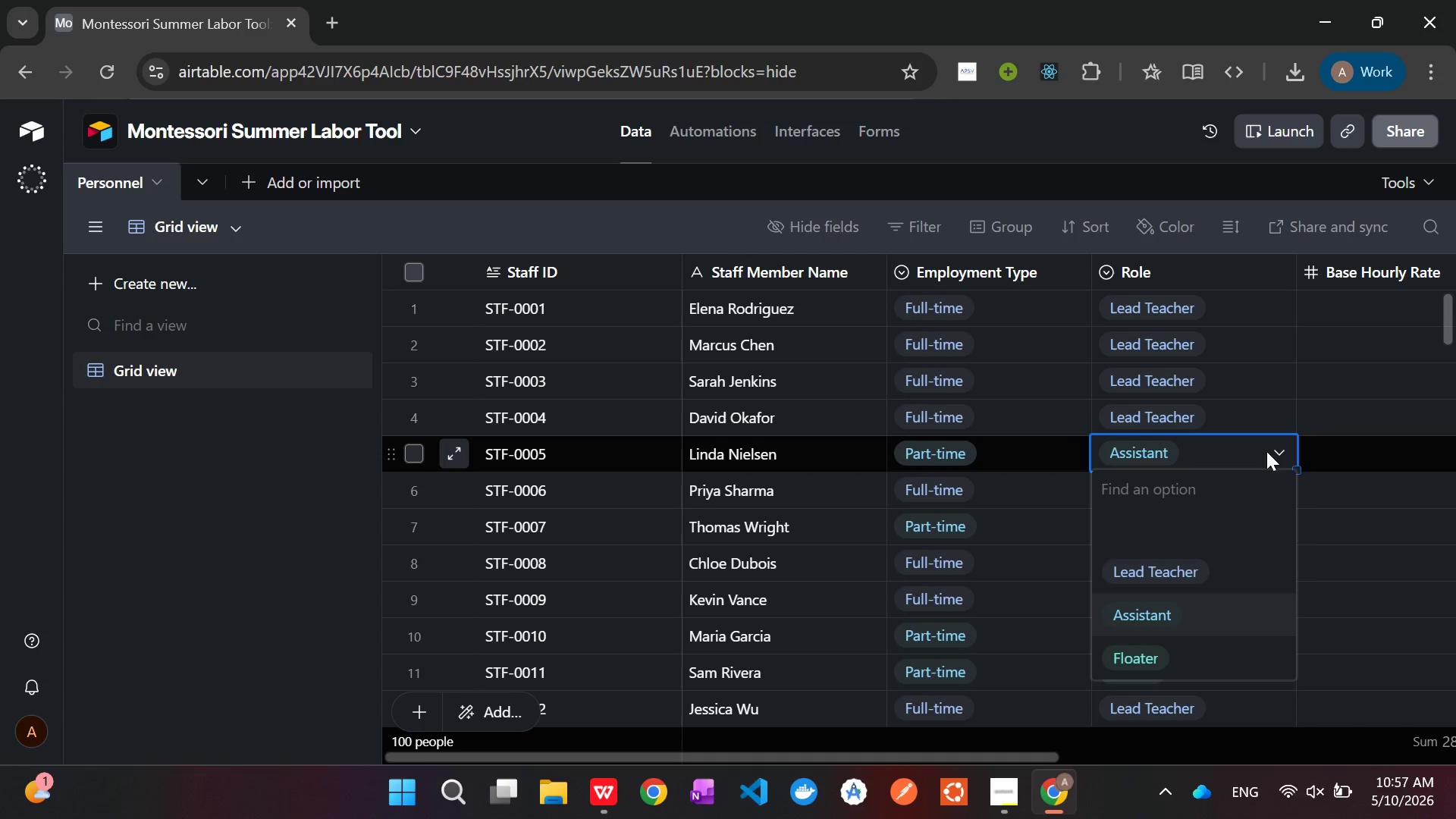 
left_click([1266, 451])
 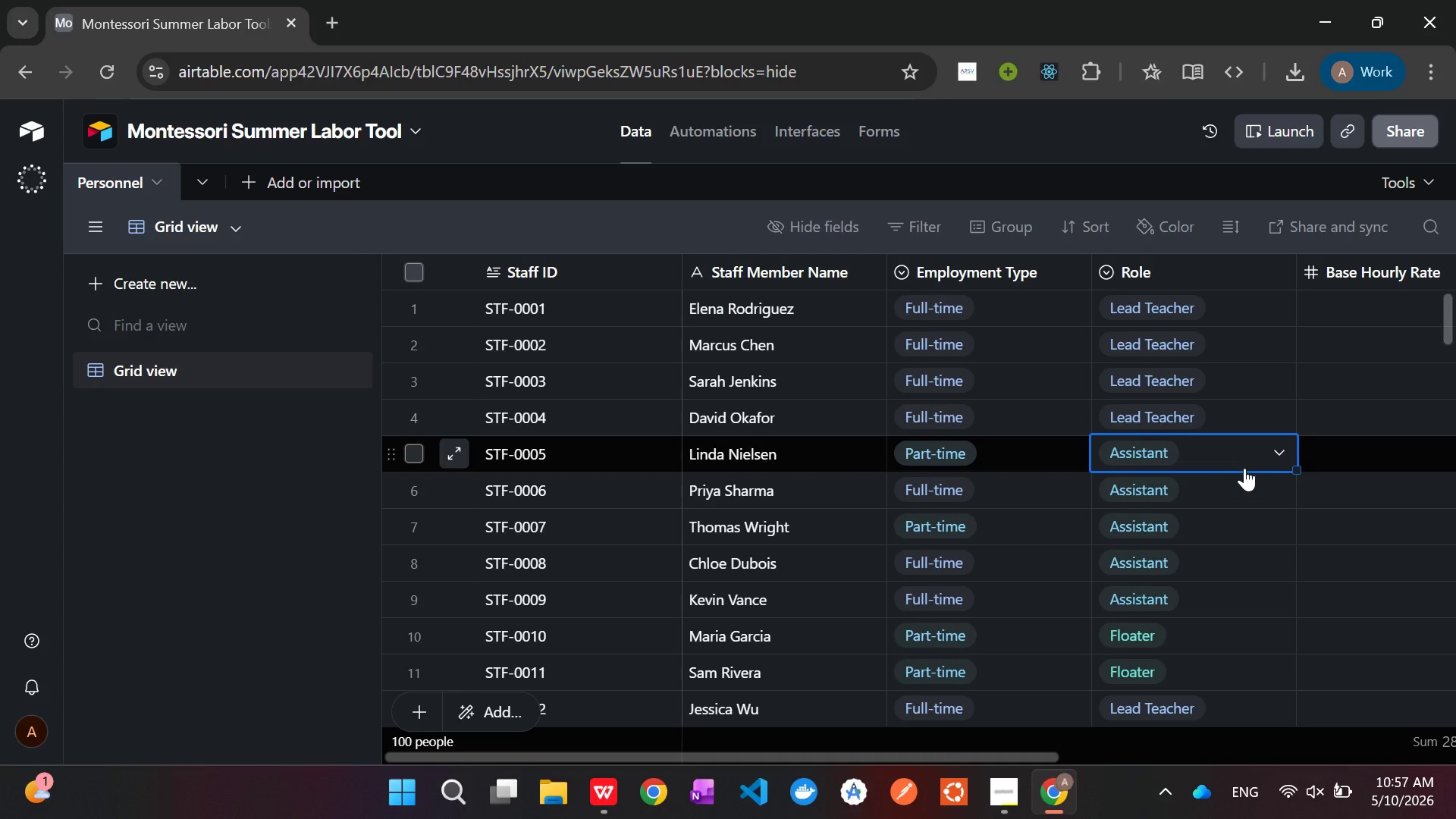 
scroll: coordinate [1244, 468], scroll_direction: down, amount: 6.0
 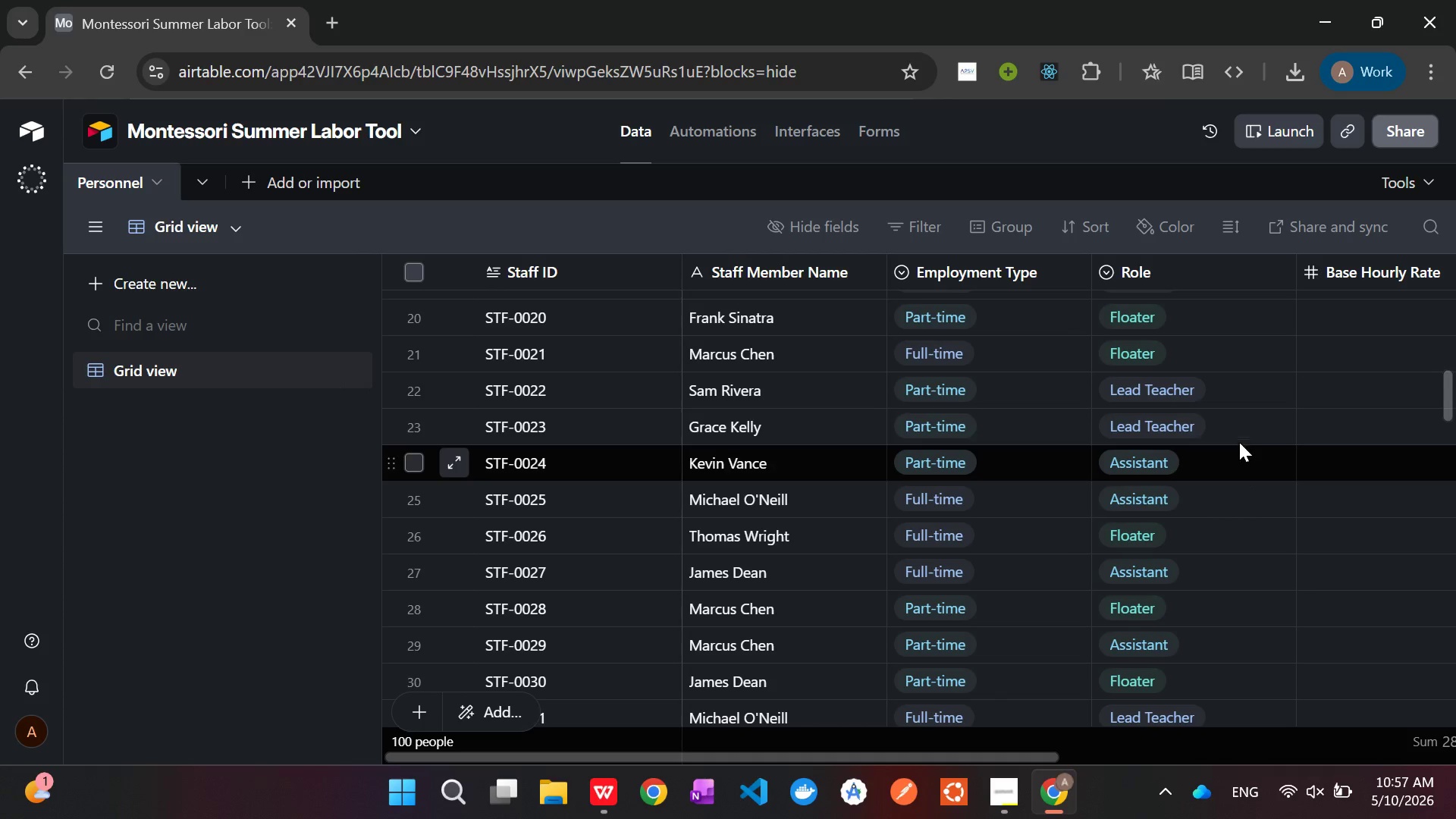 
left_click([1185, 357])
 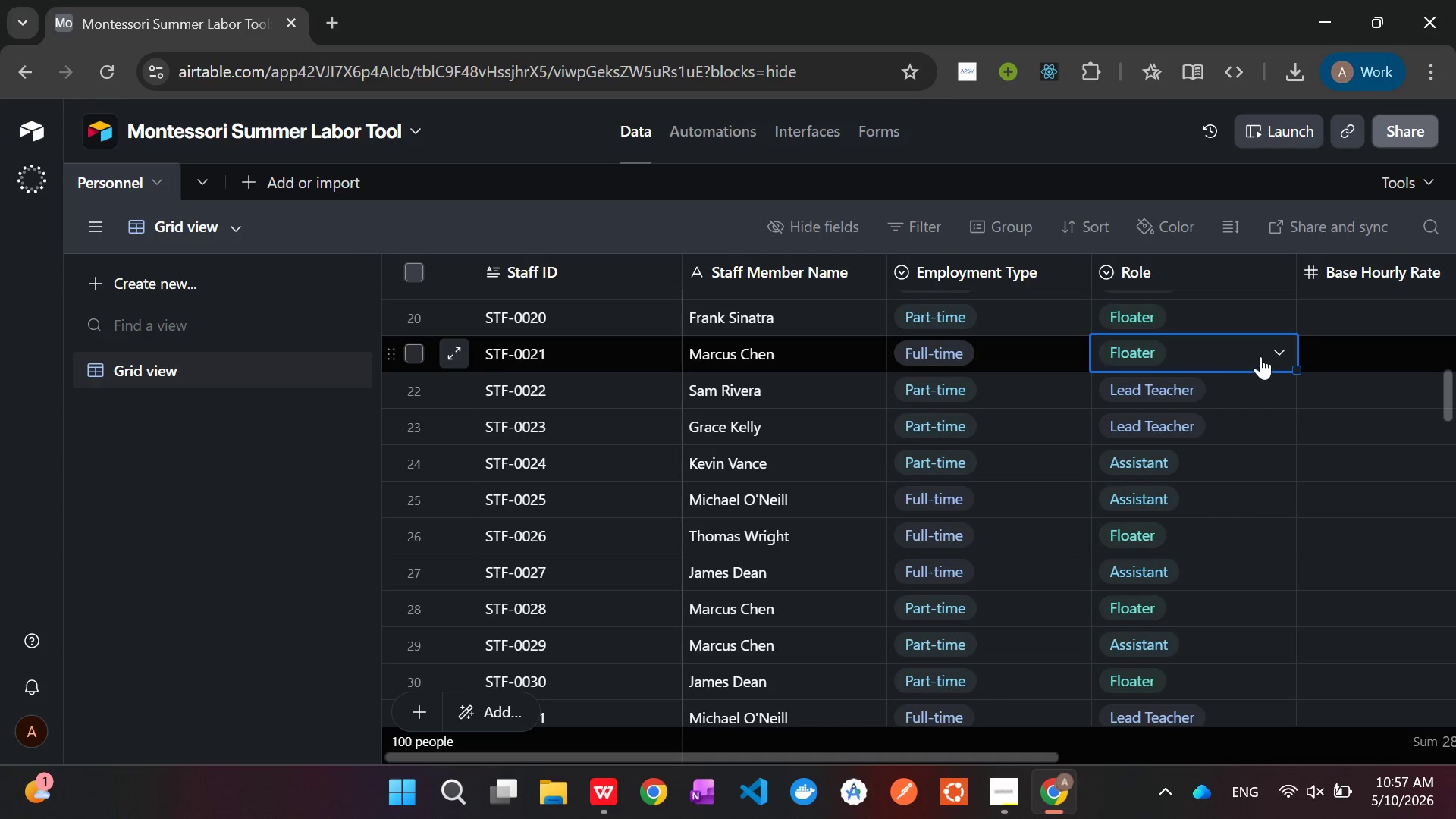 
left_click([1260, 356])
 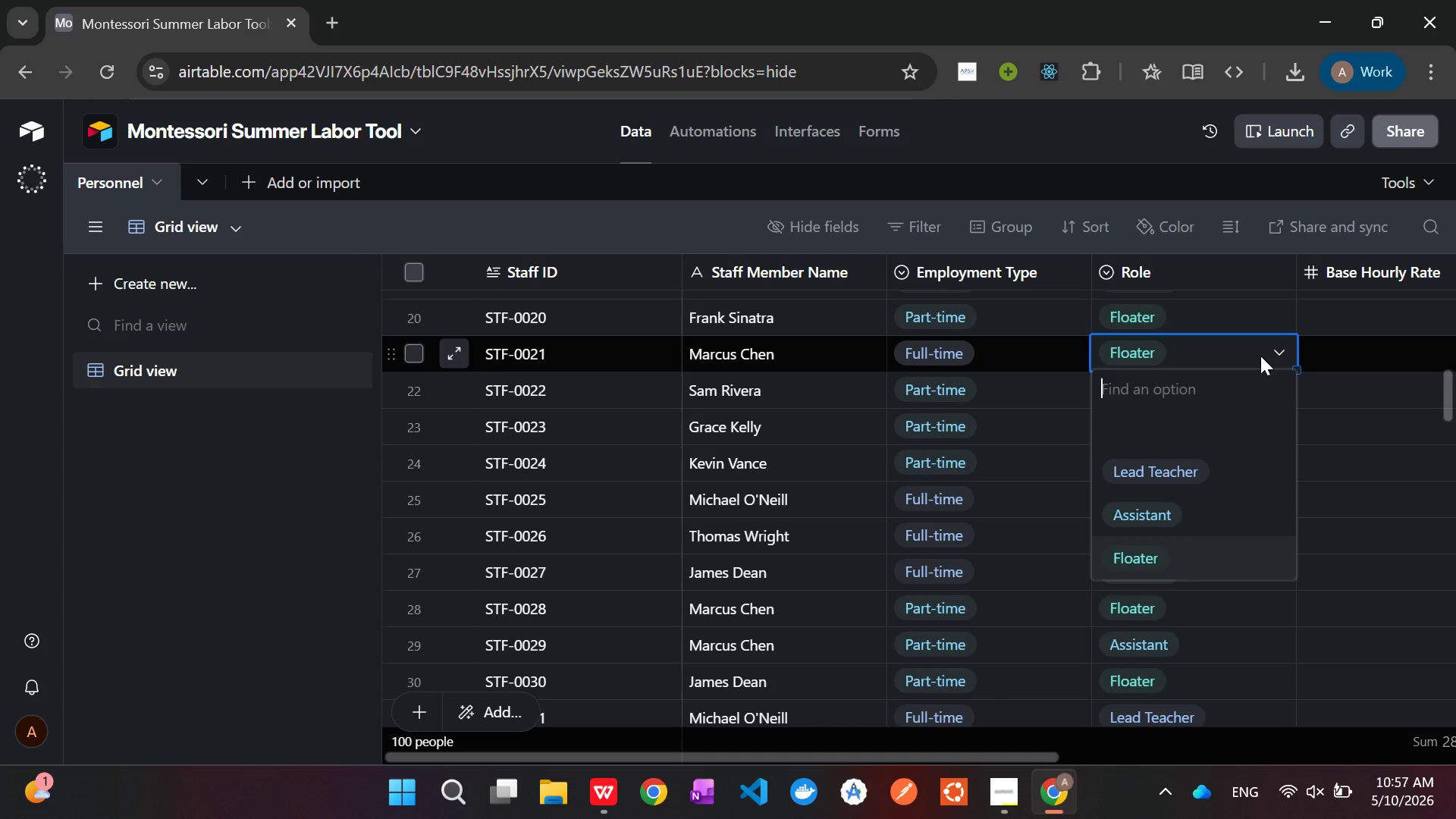 
left_click([1260, 356])
 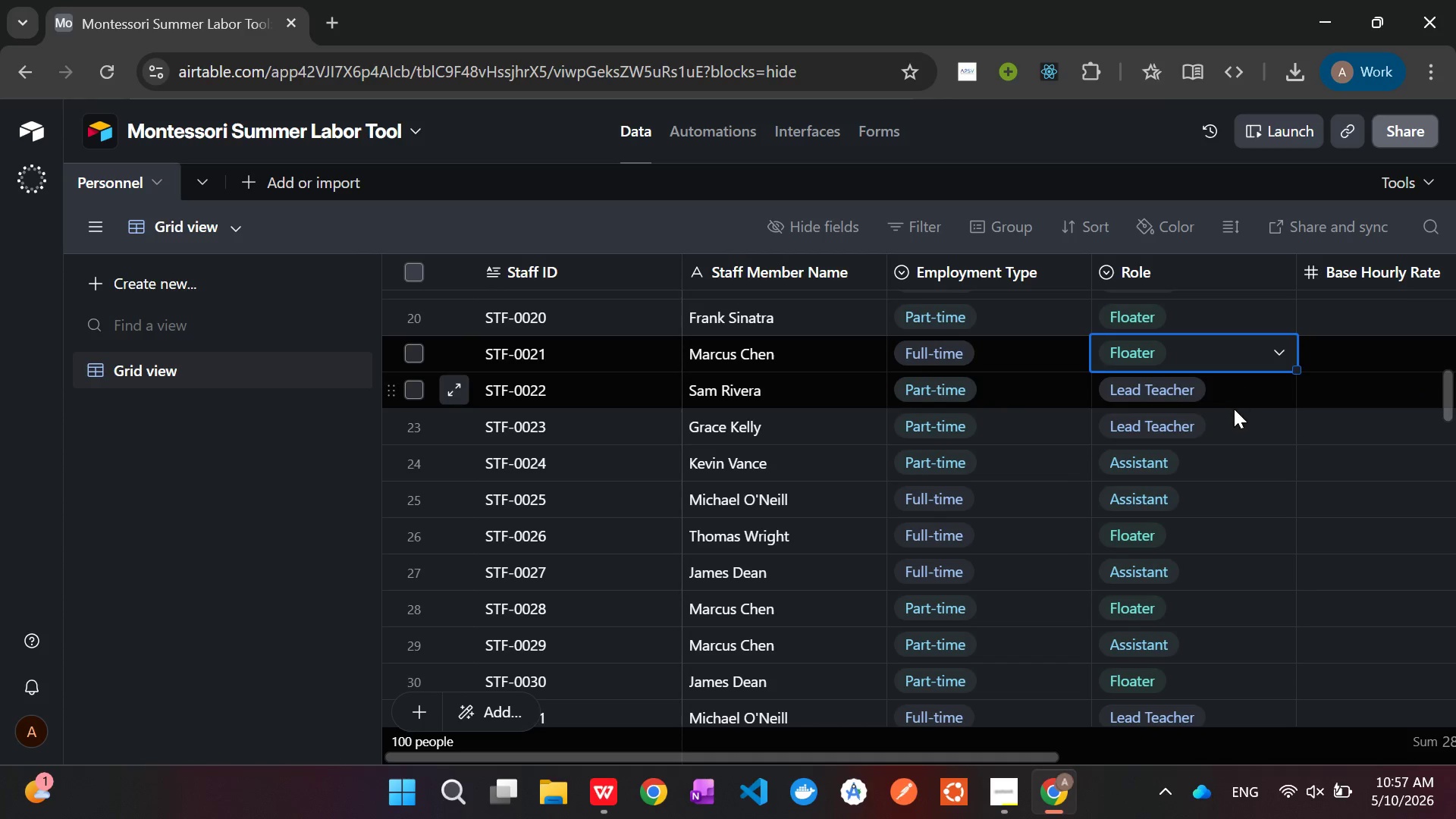 
scroll: coordinate [1232, 422], scroll_direction: up, amount: 12.0
 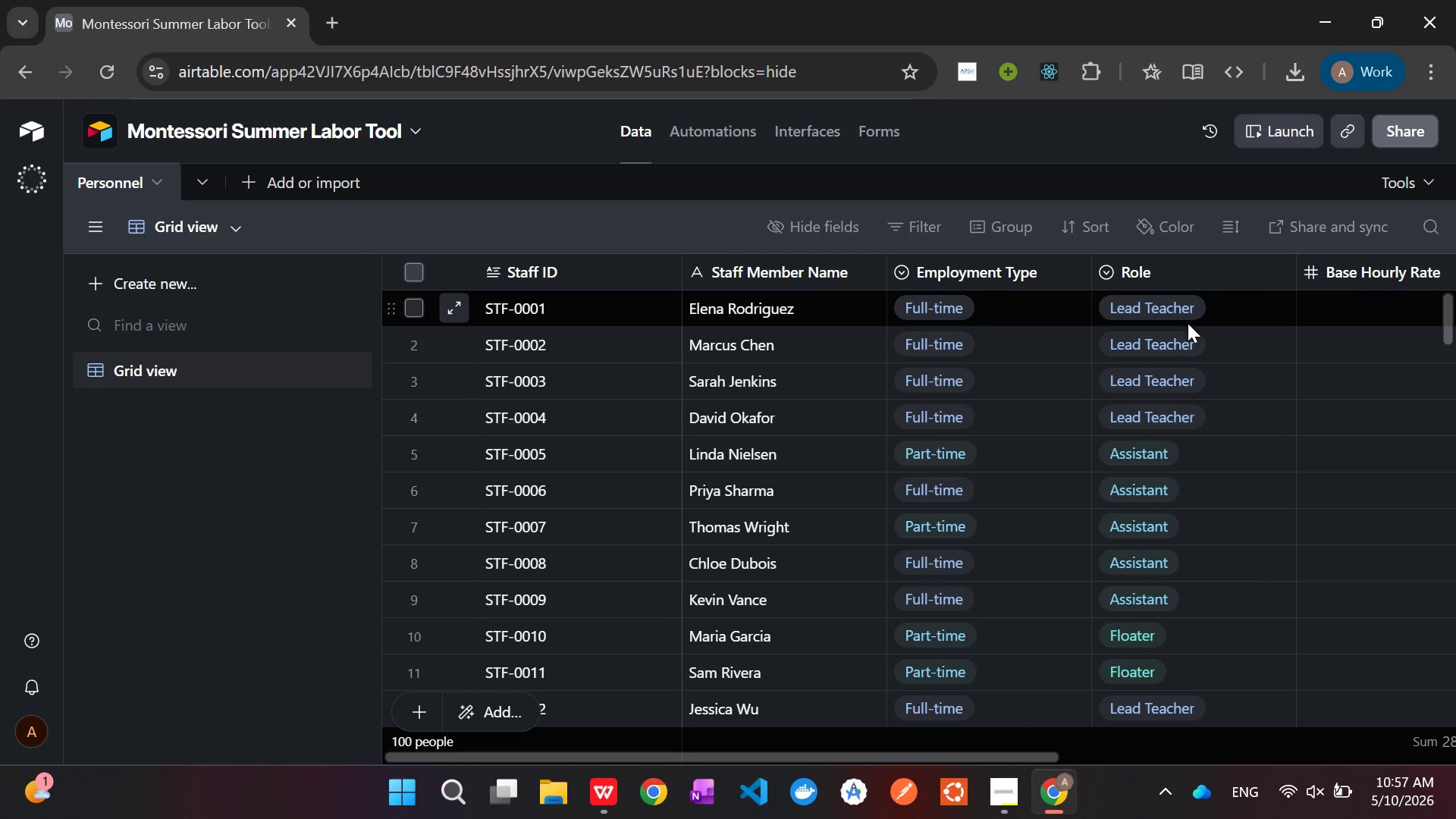 
left_click([1188, 323])
 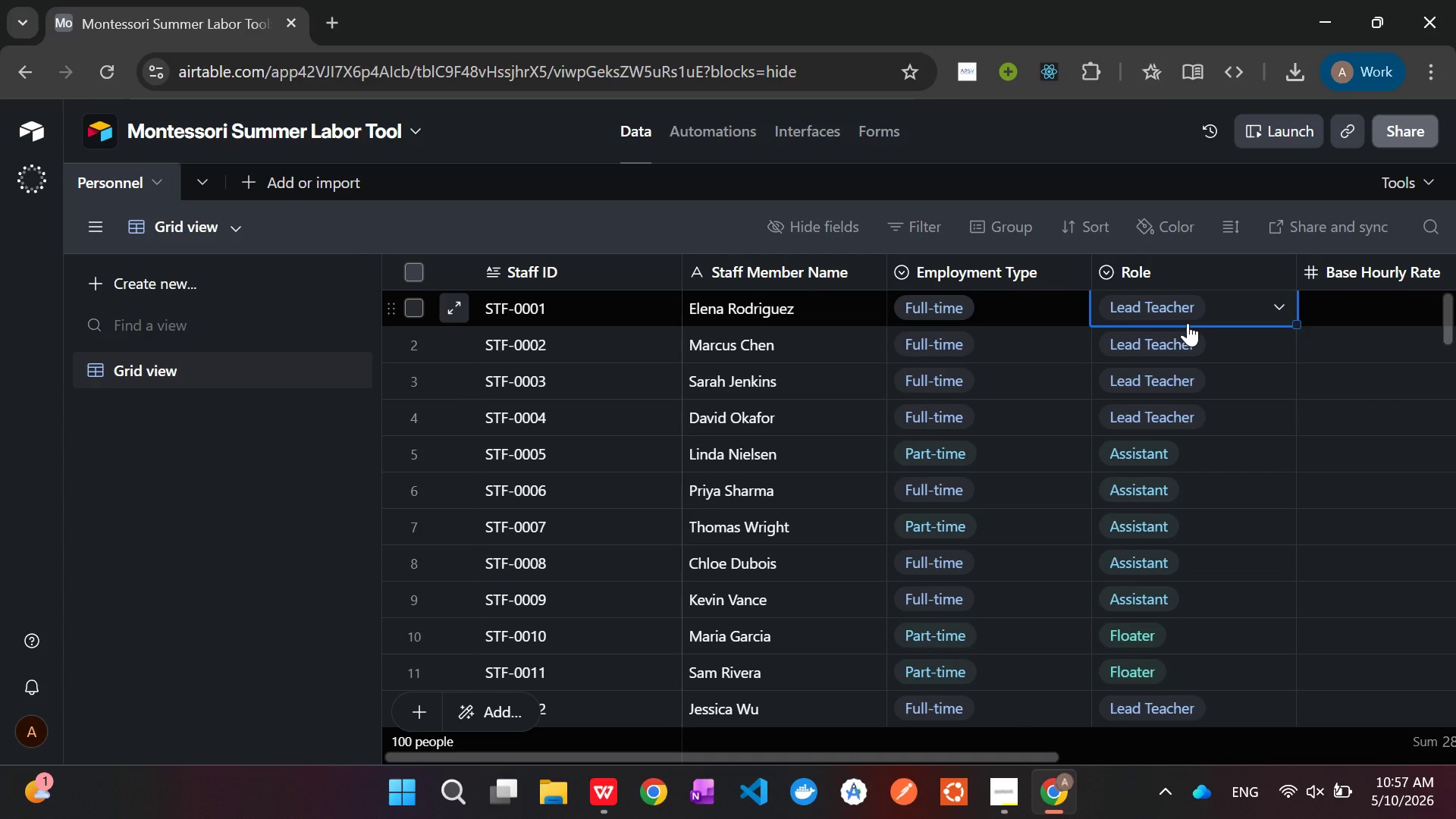 
wait(7.81)
 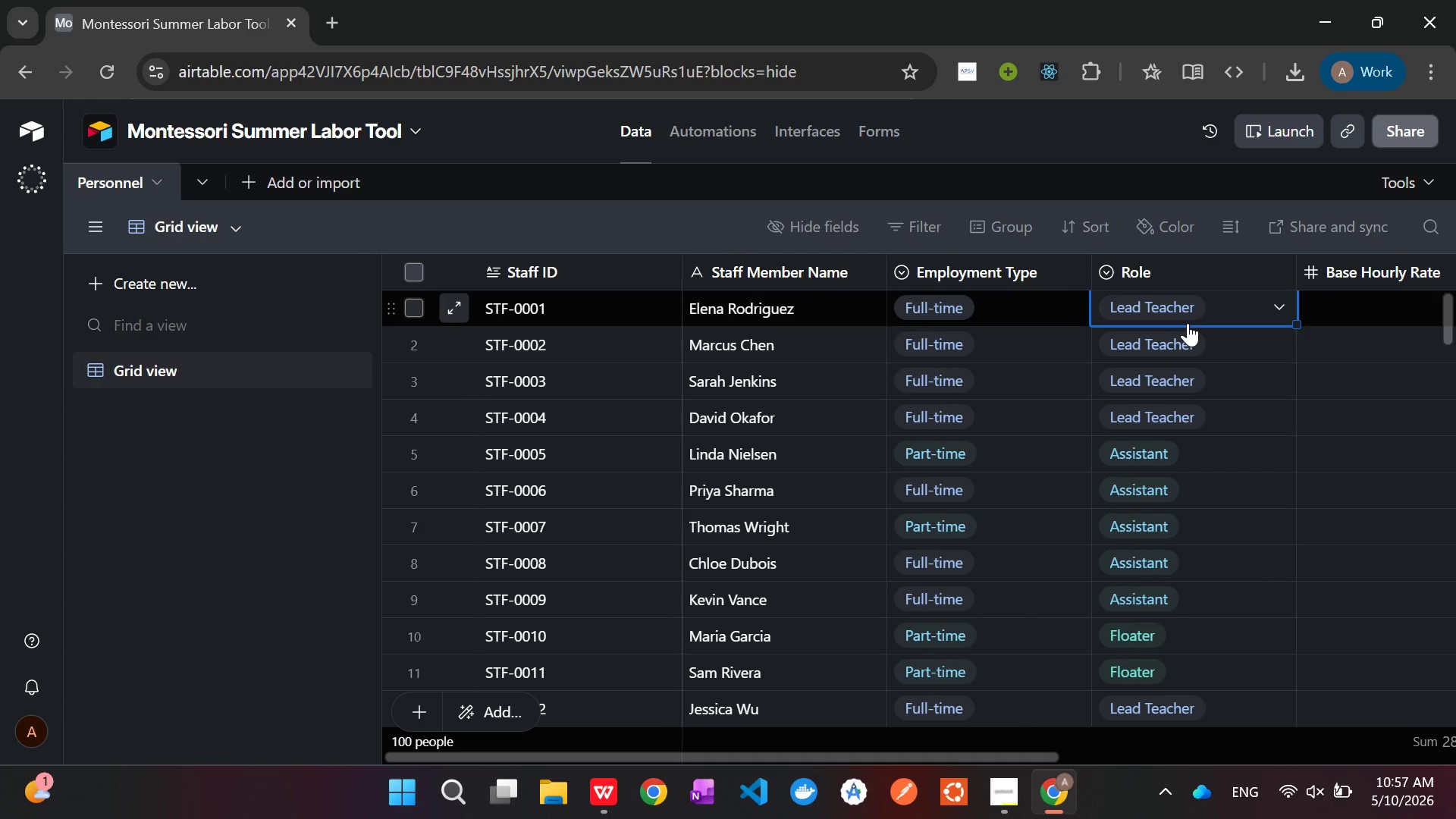 
right_click([1153, 275])
 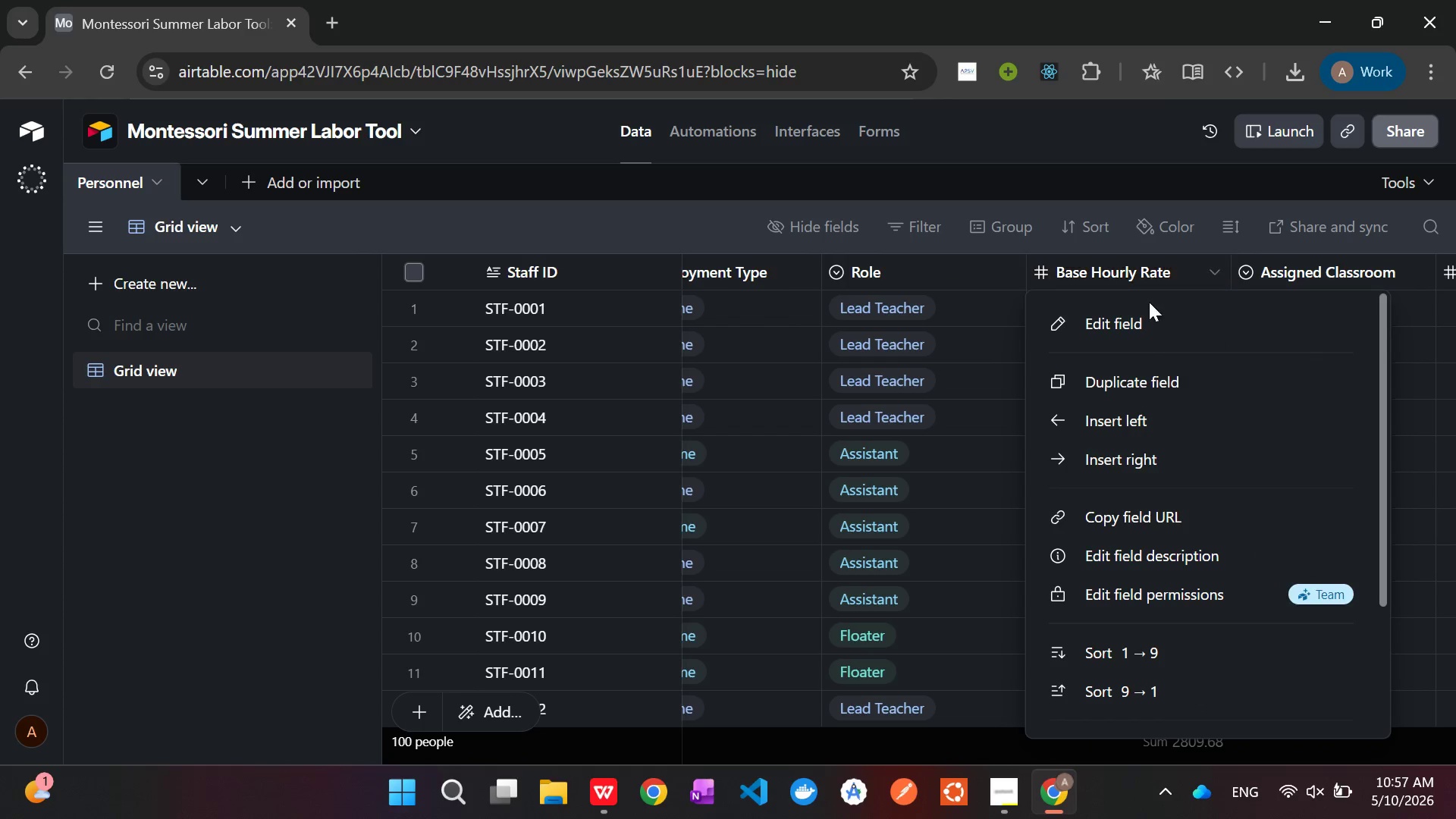 
left_click([1148, 315])
 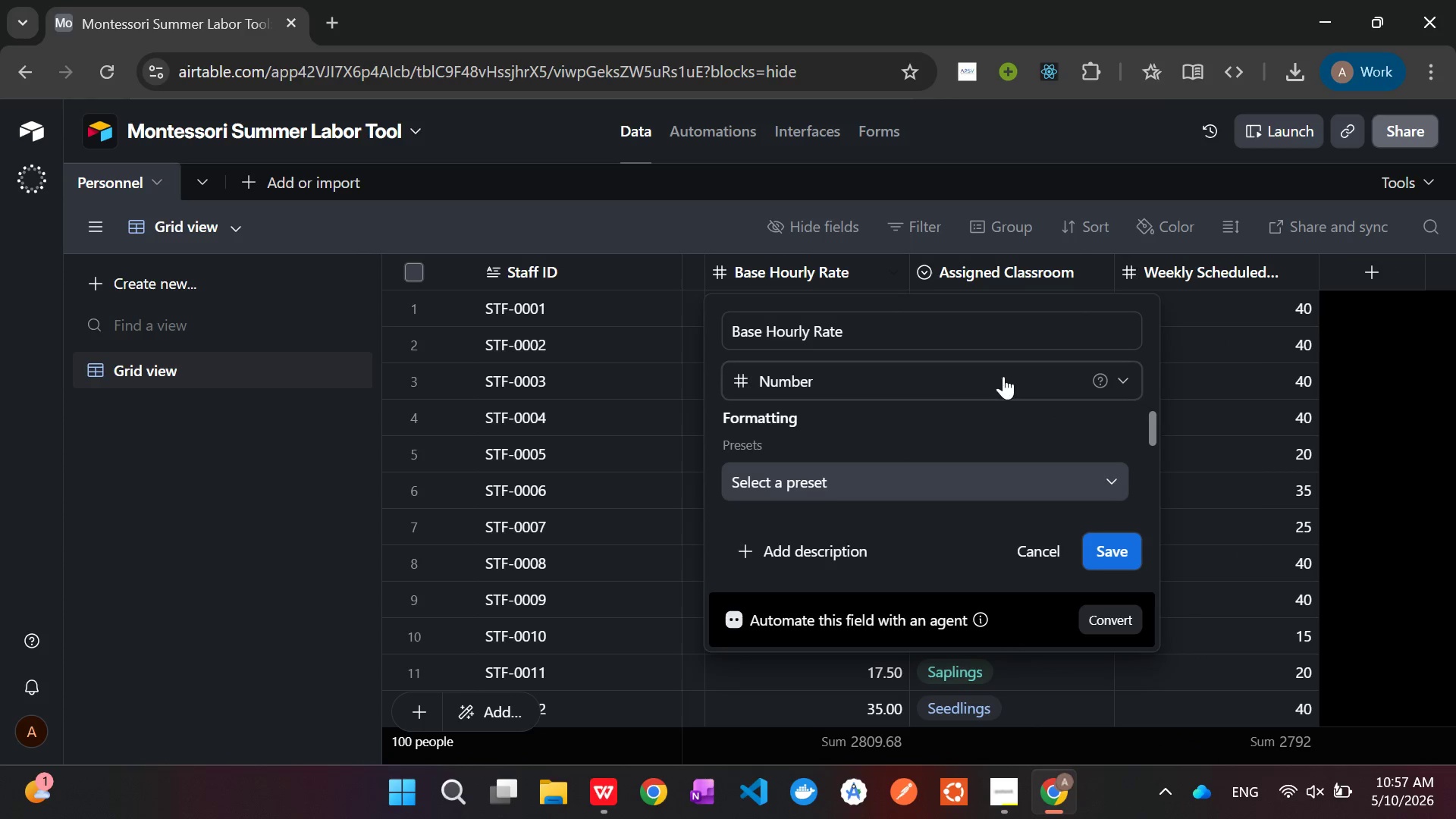 
left_click([990, 385])
 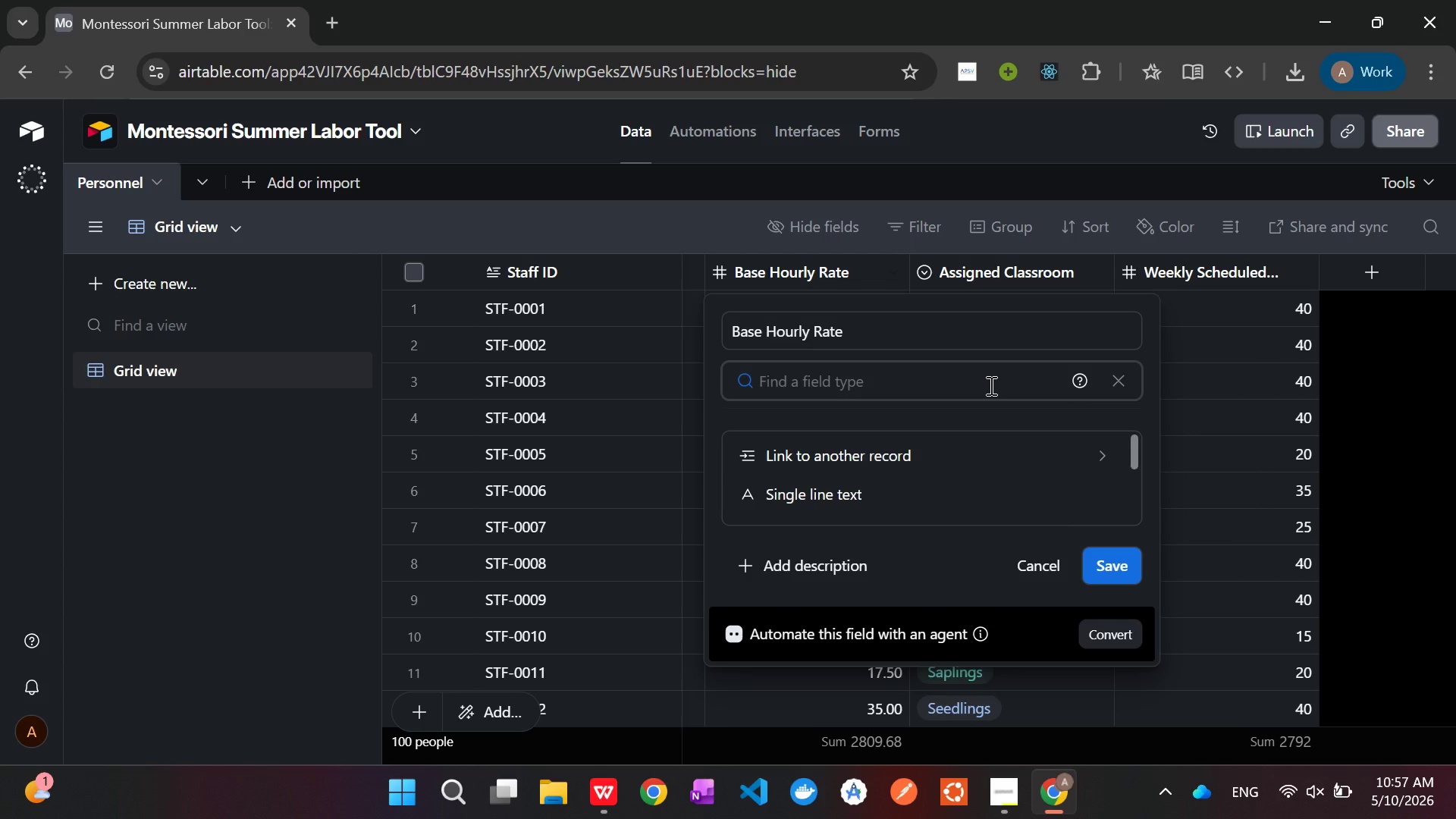 
type(Cuu)
key(Backspace)
 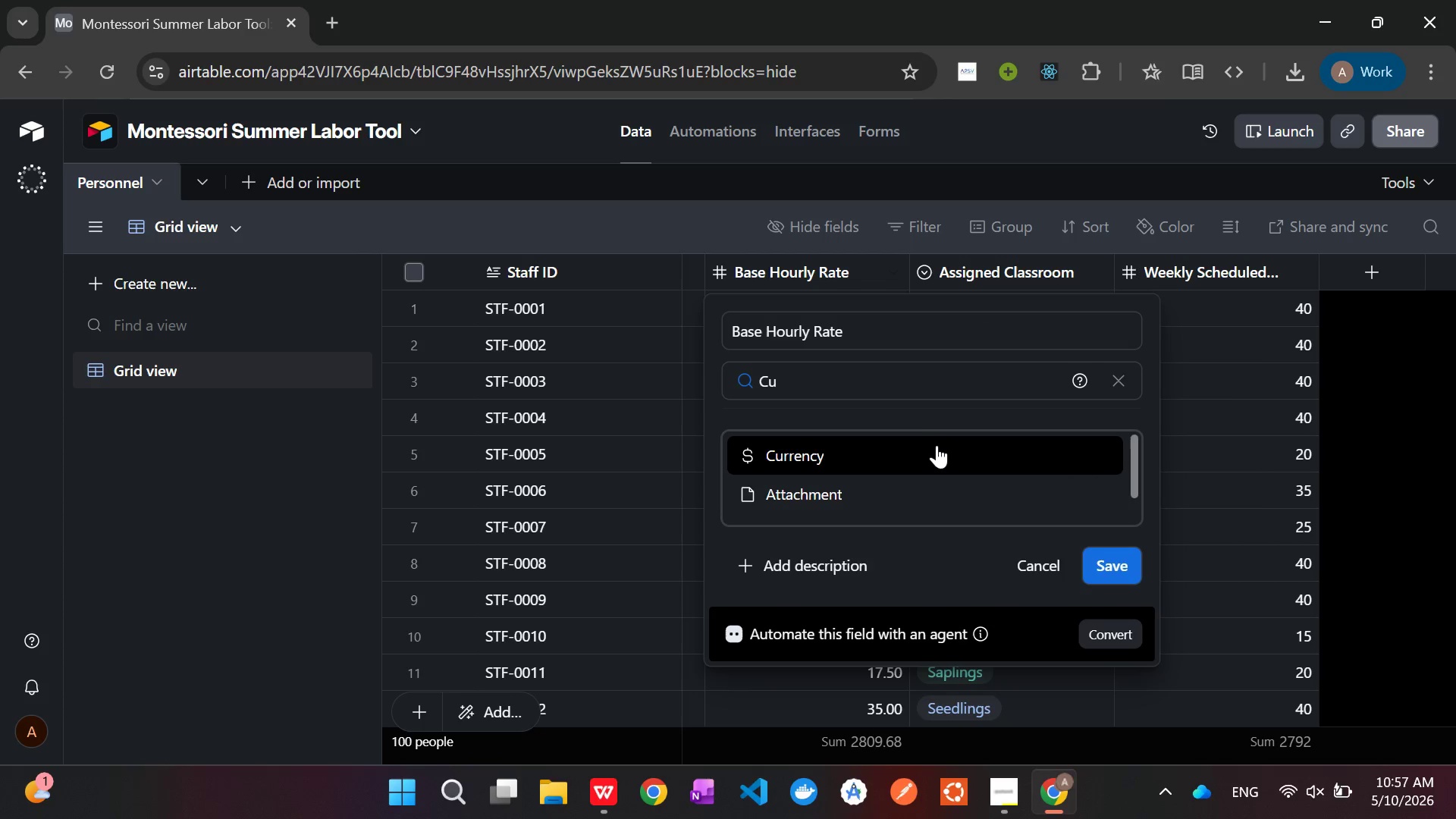 
left_click([933, 447])
 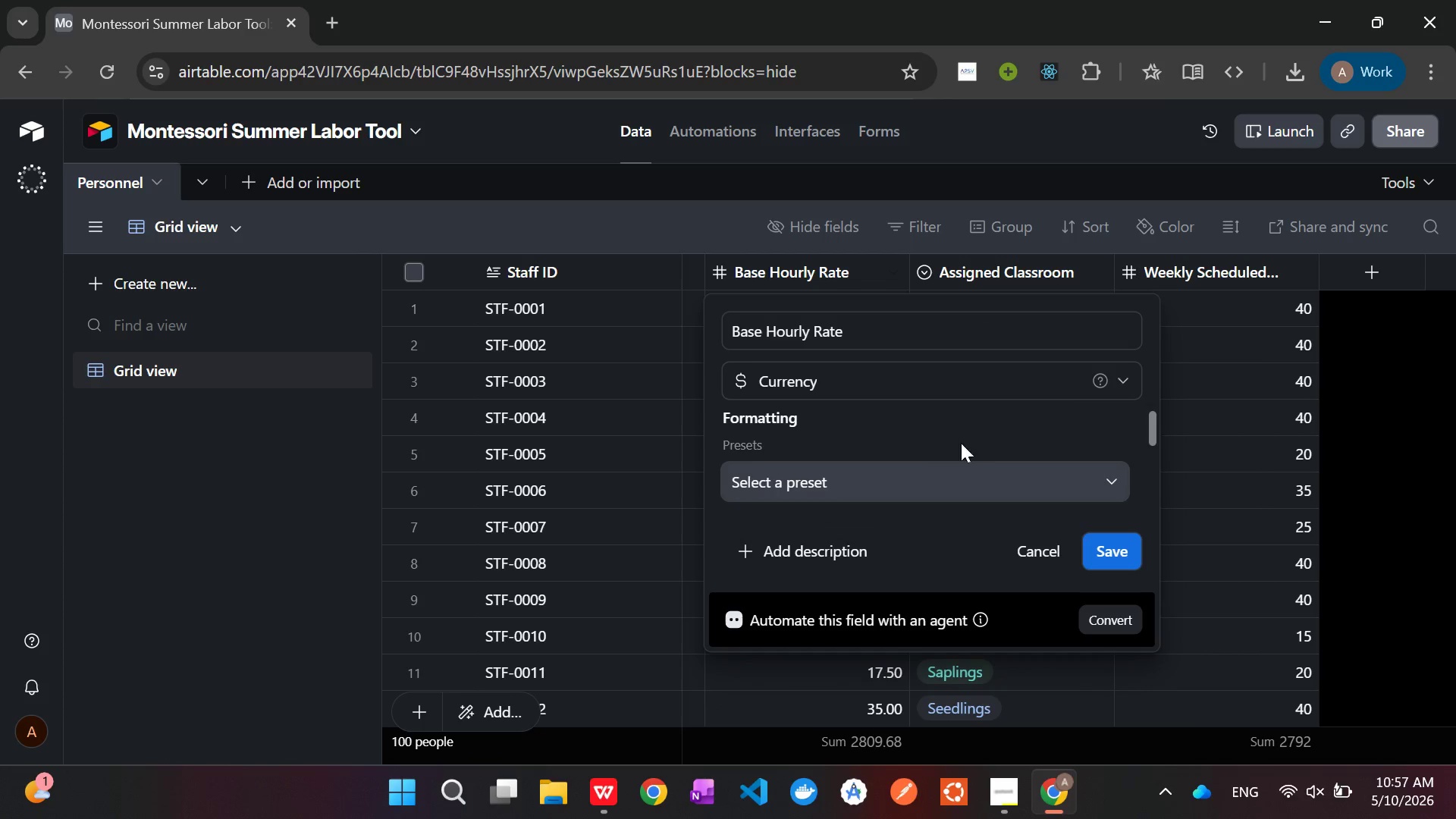 
left_click([1115, 549])
 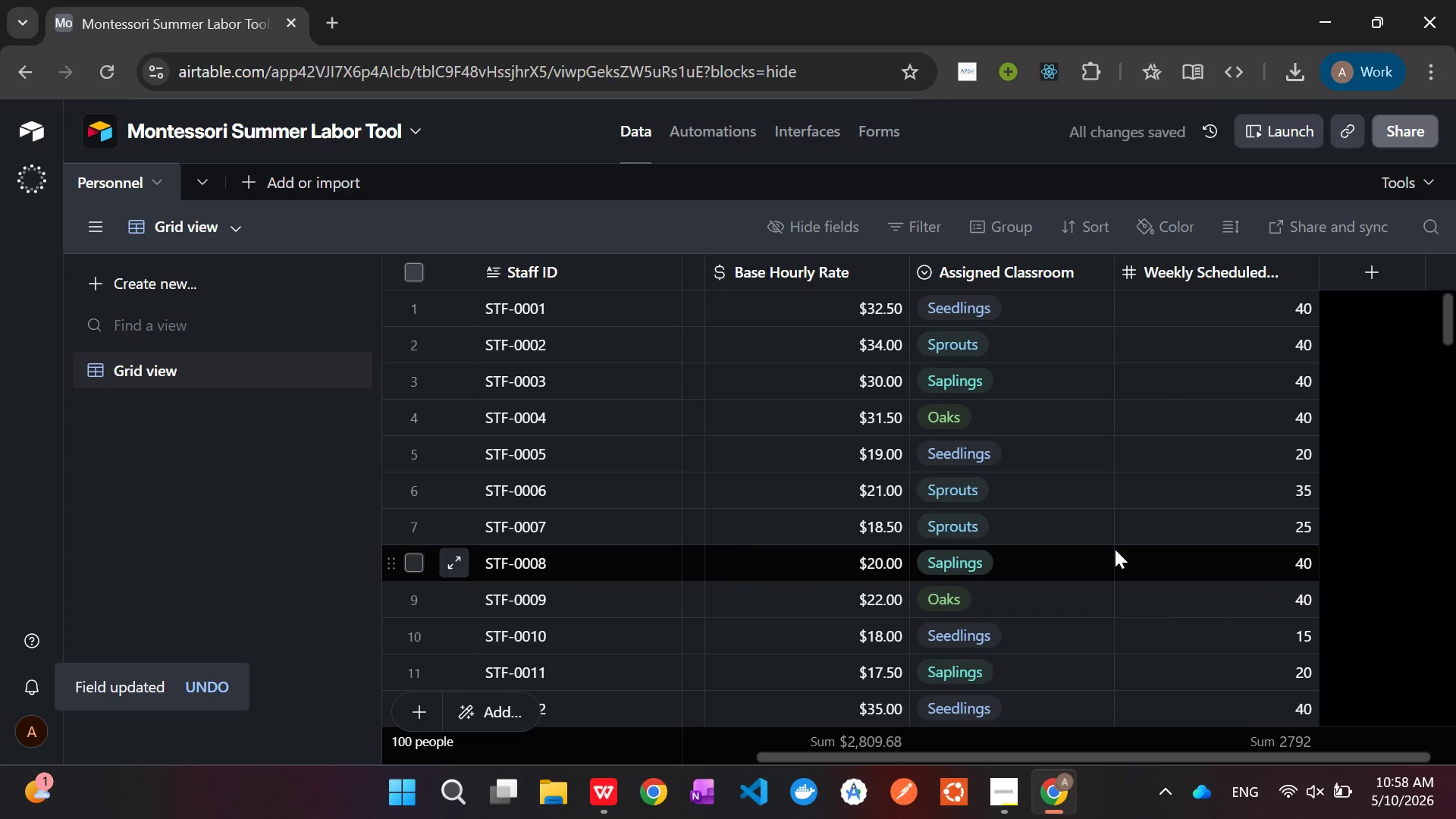 
wait(16.61)
 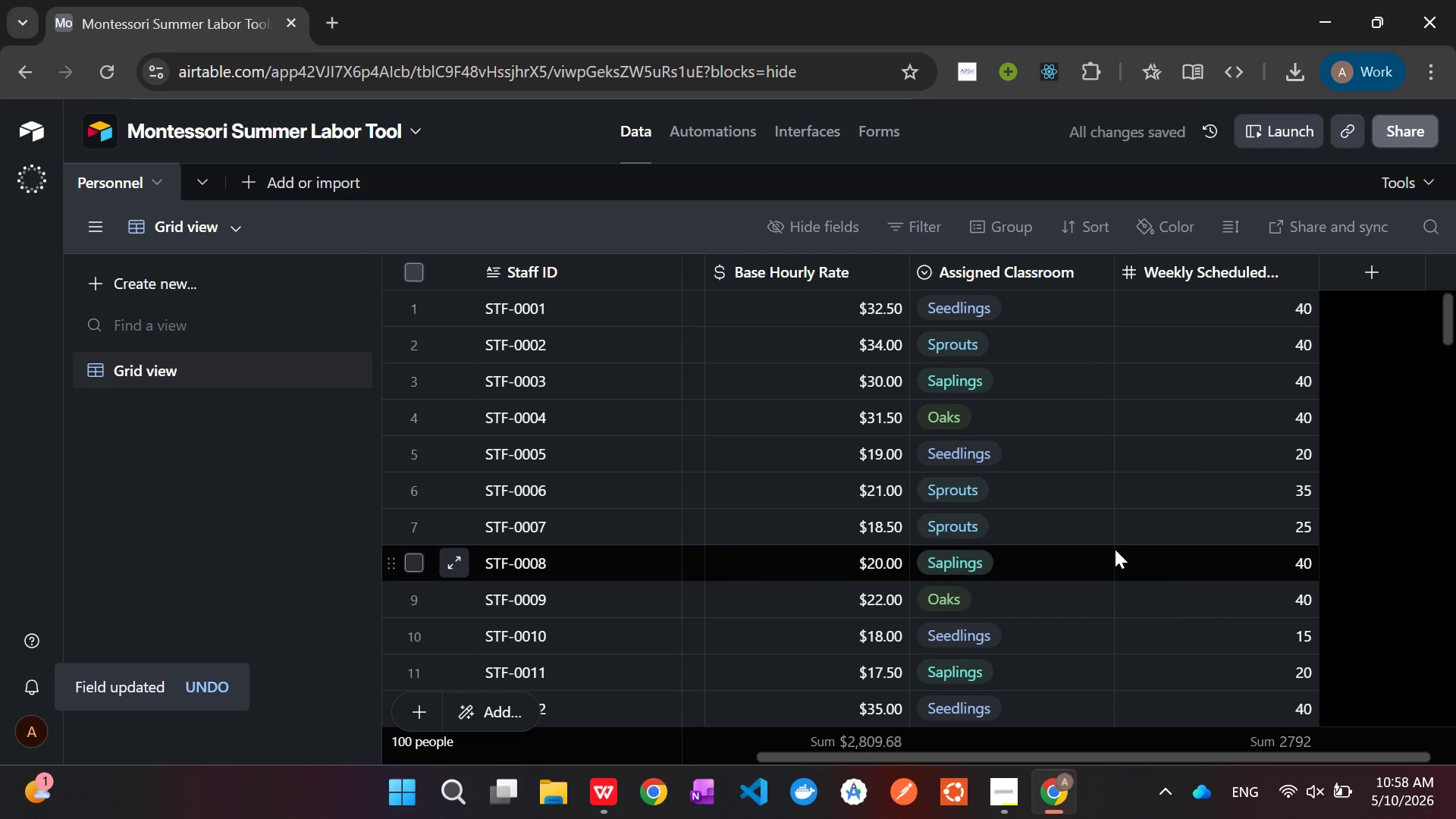 
mouse_move([1142, 286])
 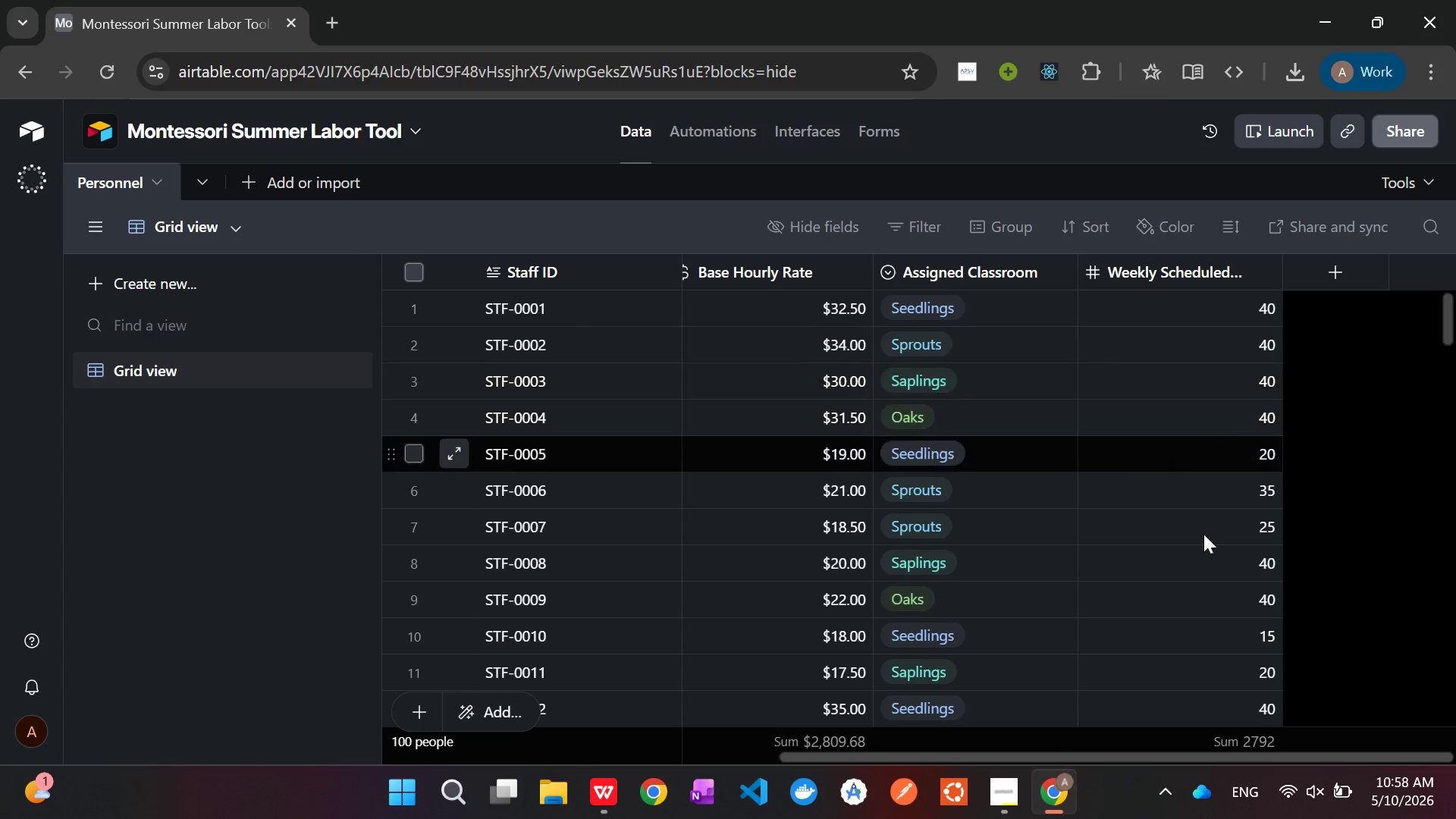 
left_click([1013, 801])